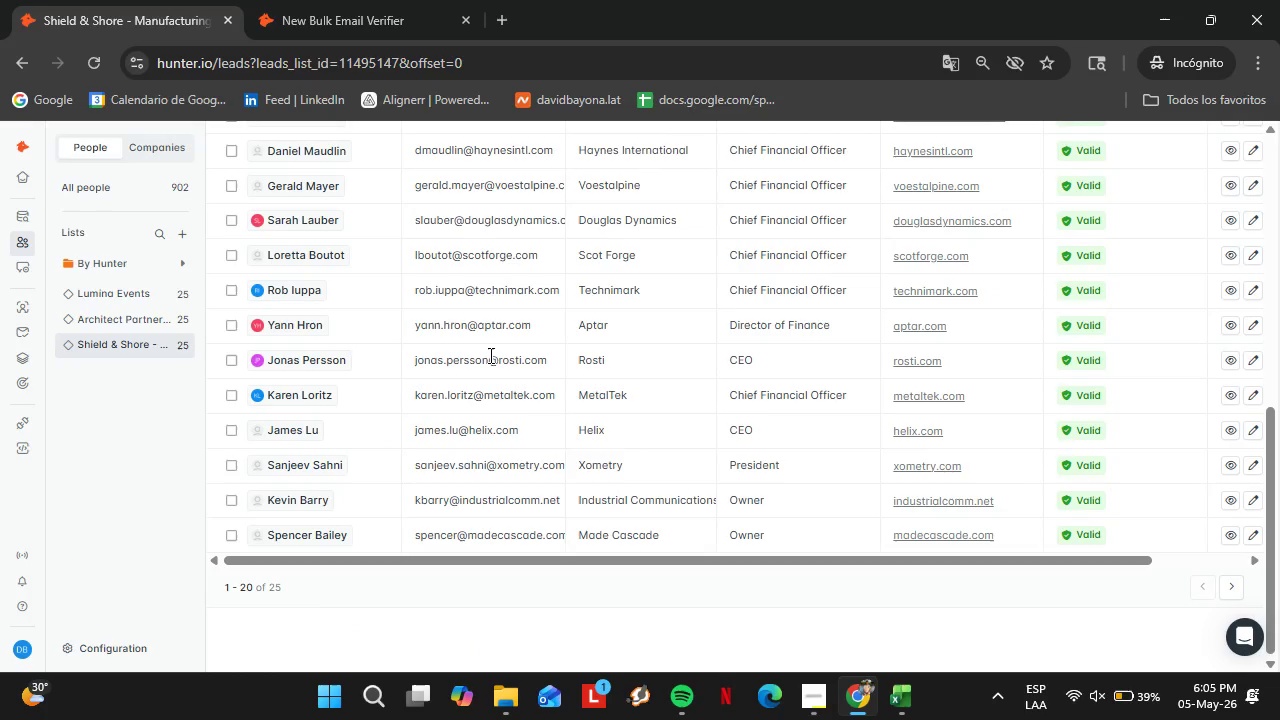 
double_click([489, 355])
 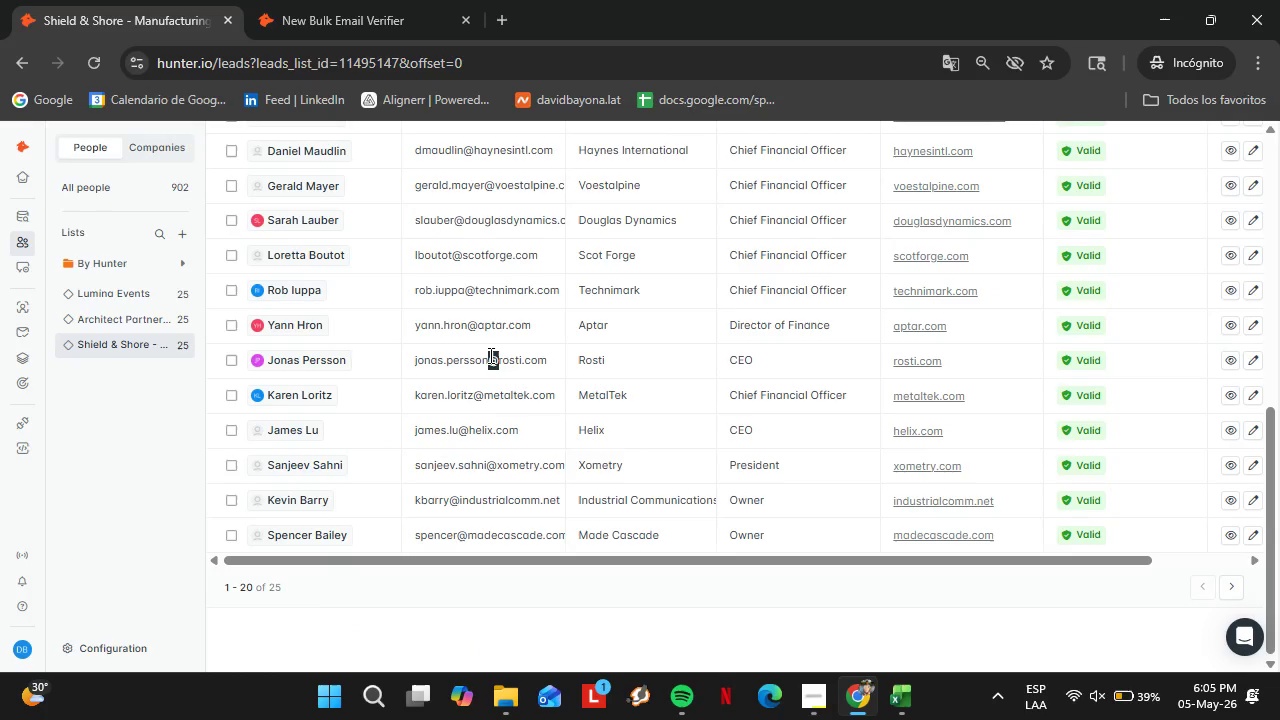 
triple_click([489, 355])
 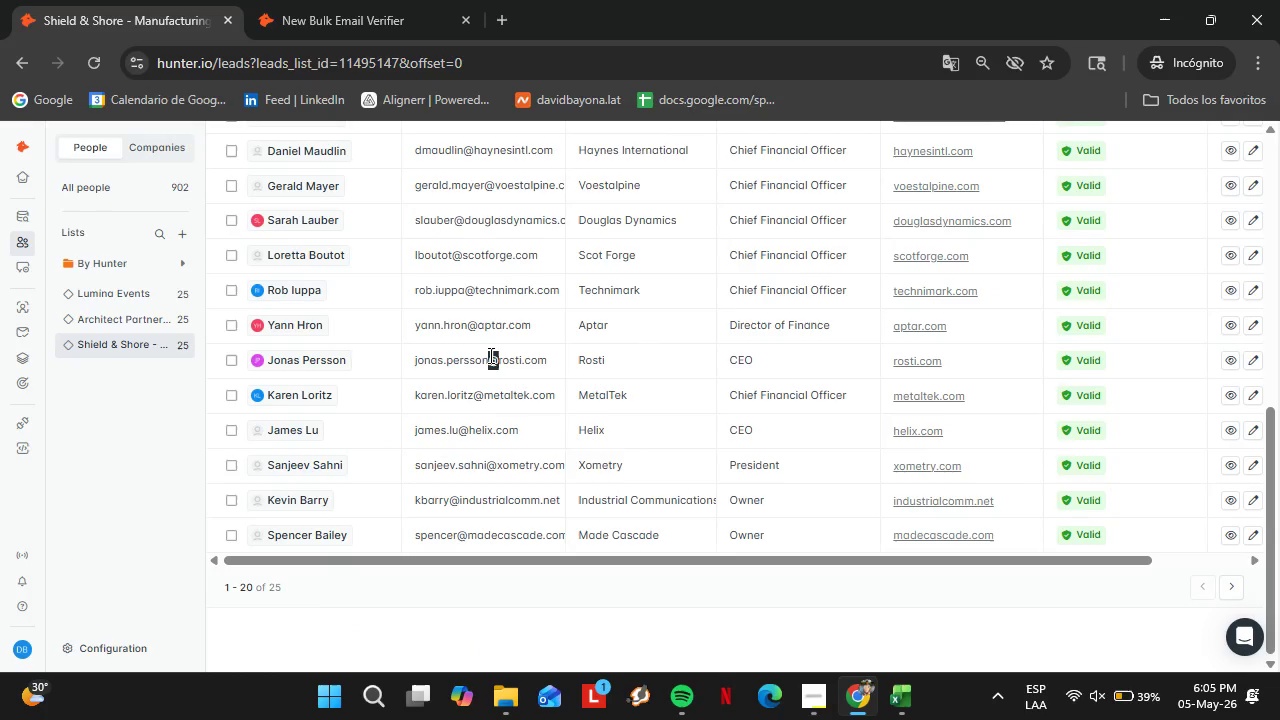 
key(Control+C)
 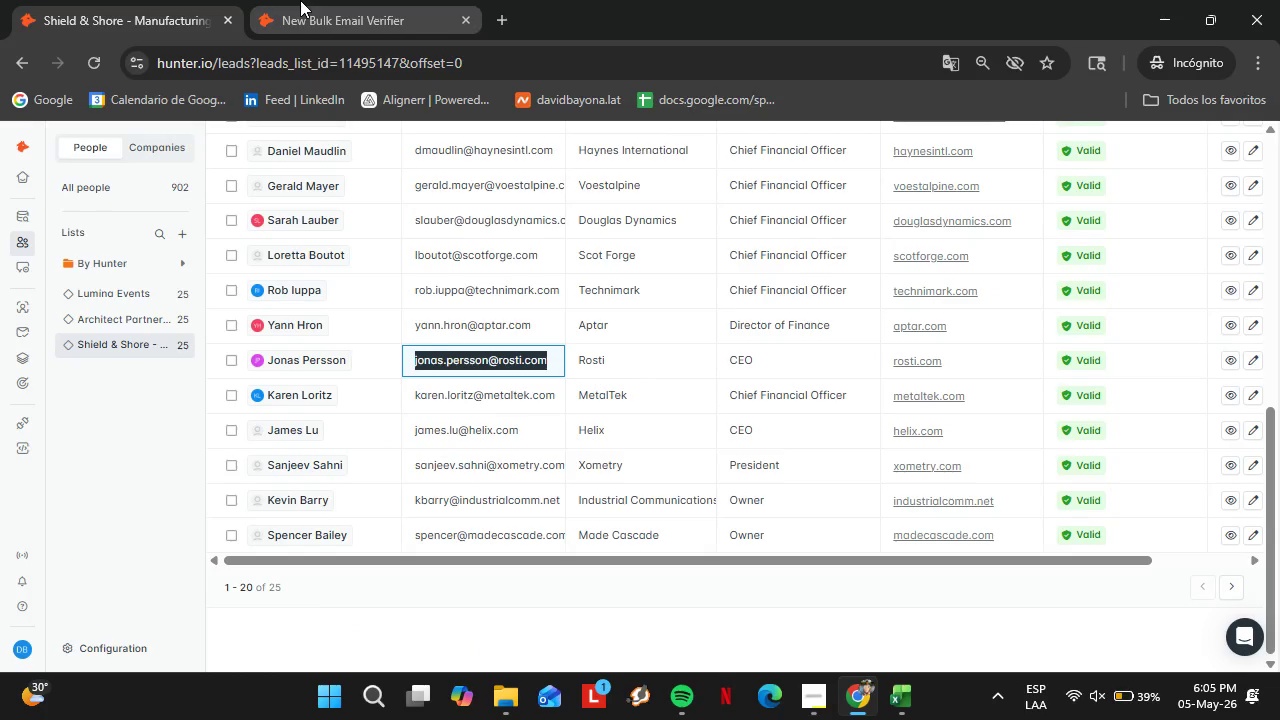 
left_click([300, 0])
 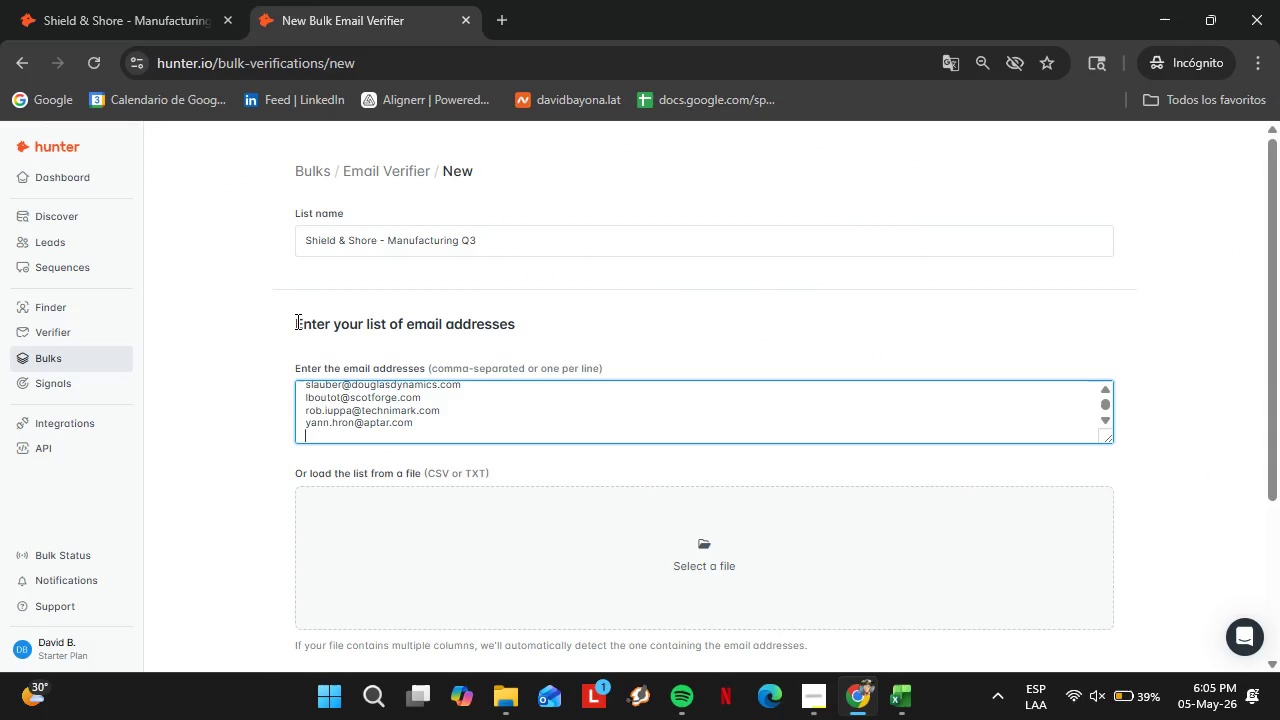 
key(Control+V)
 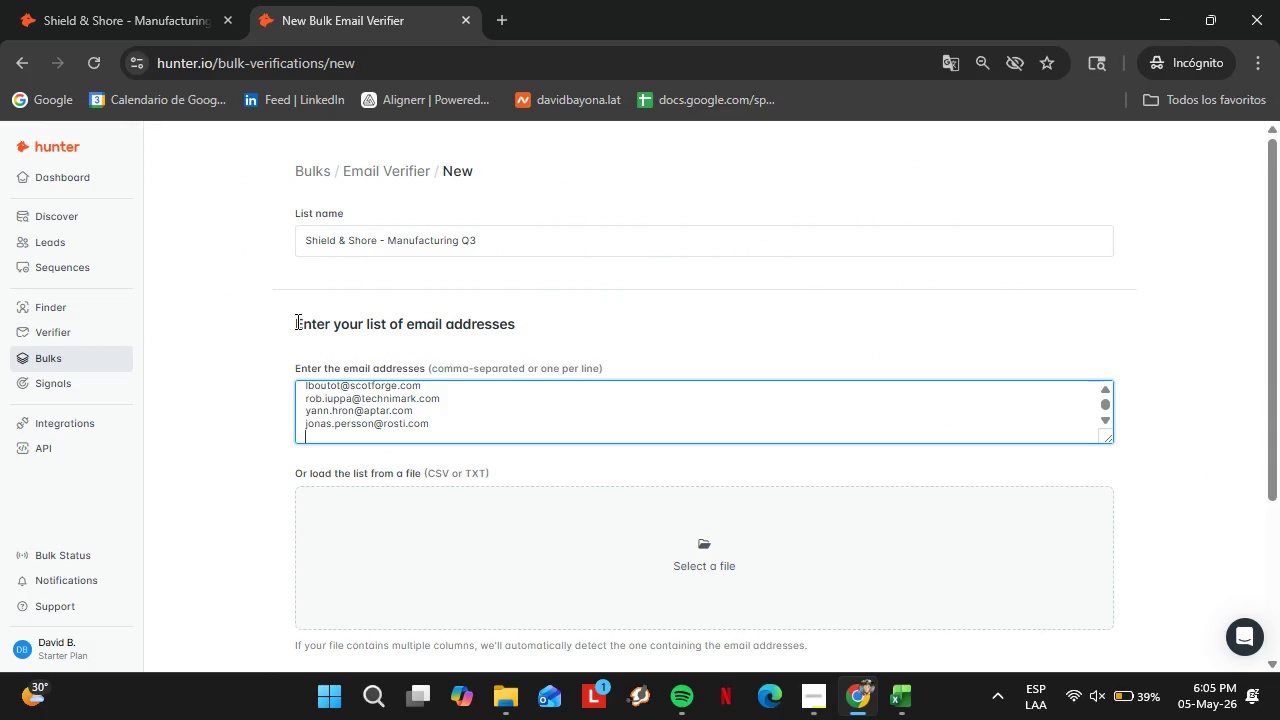 
key(Enter)
 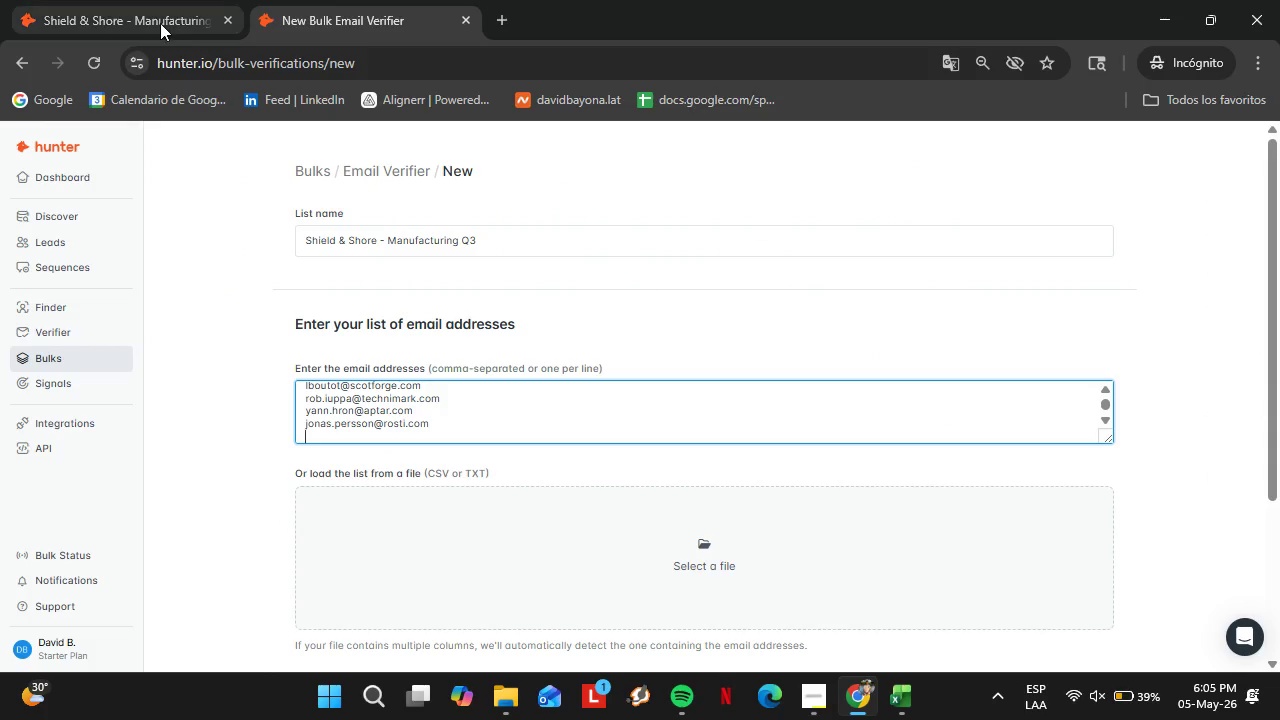 
left_click([160, 23])
 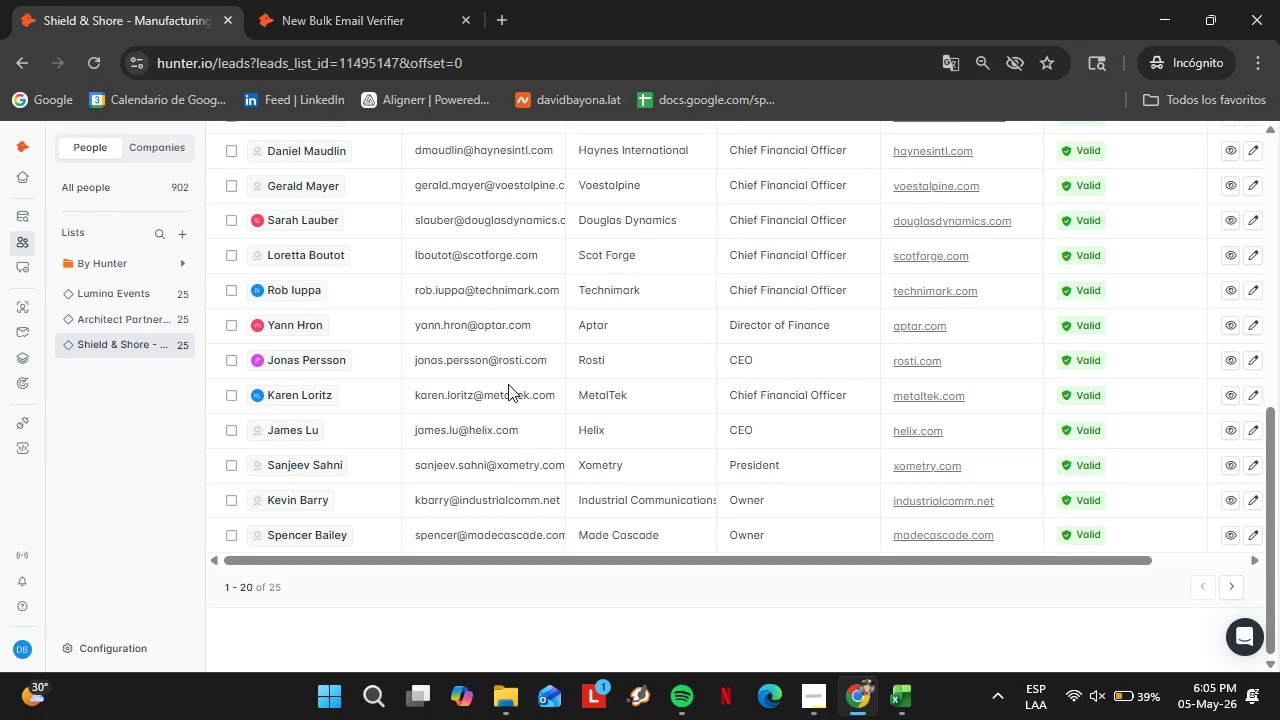 
double_click([508, 384])
 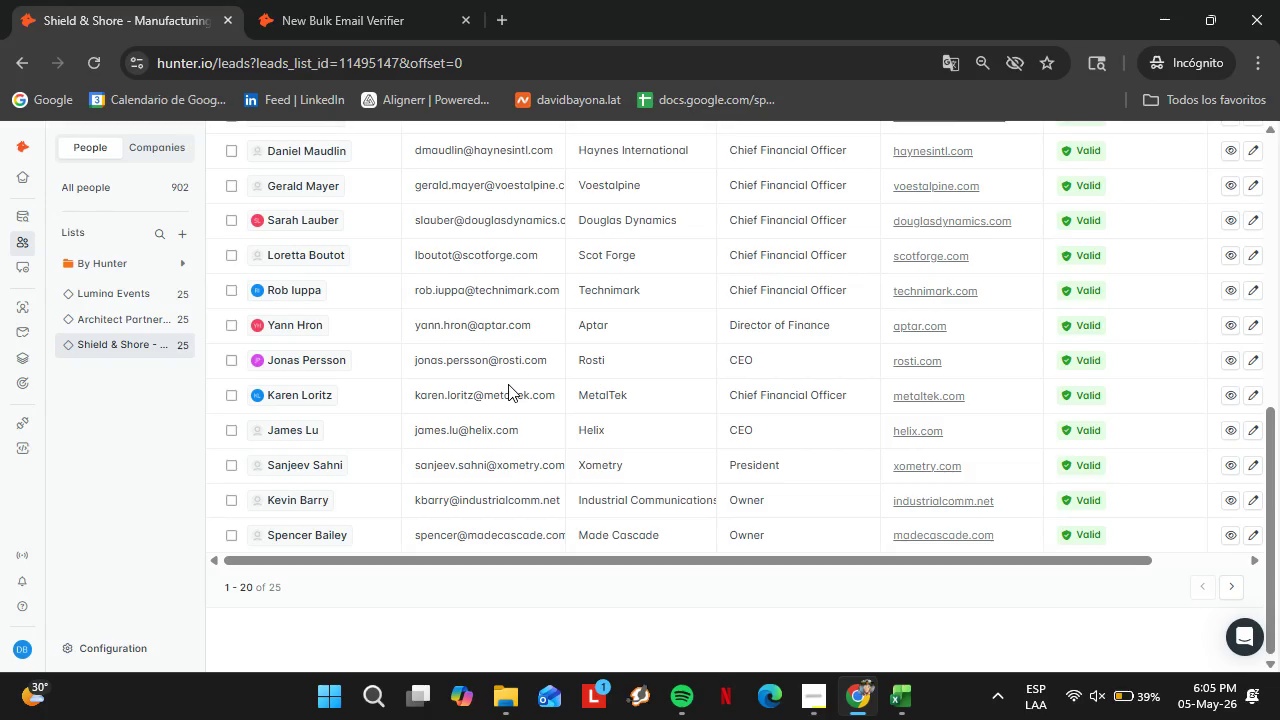 
triple_click([508, 384])
 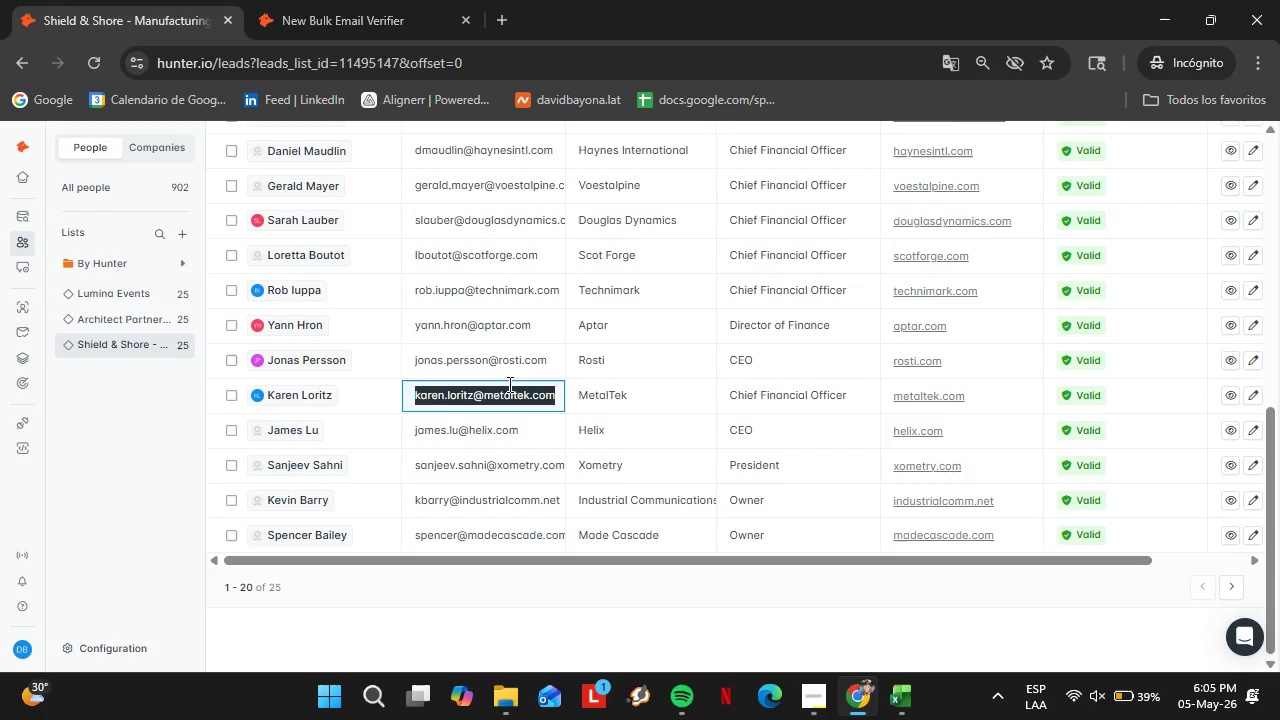 
key(Control+C)
 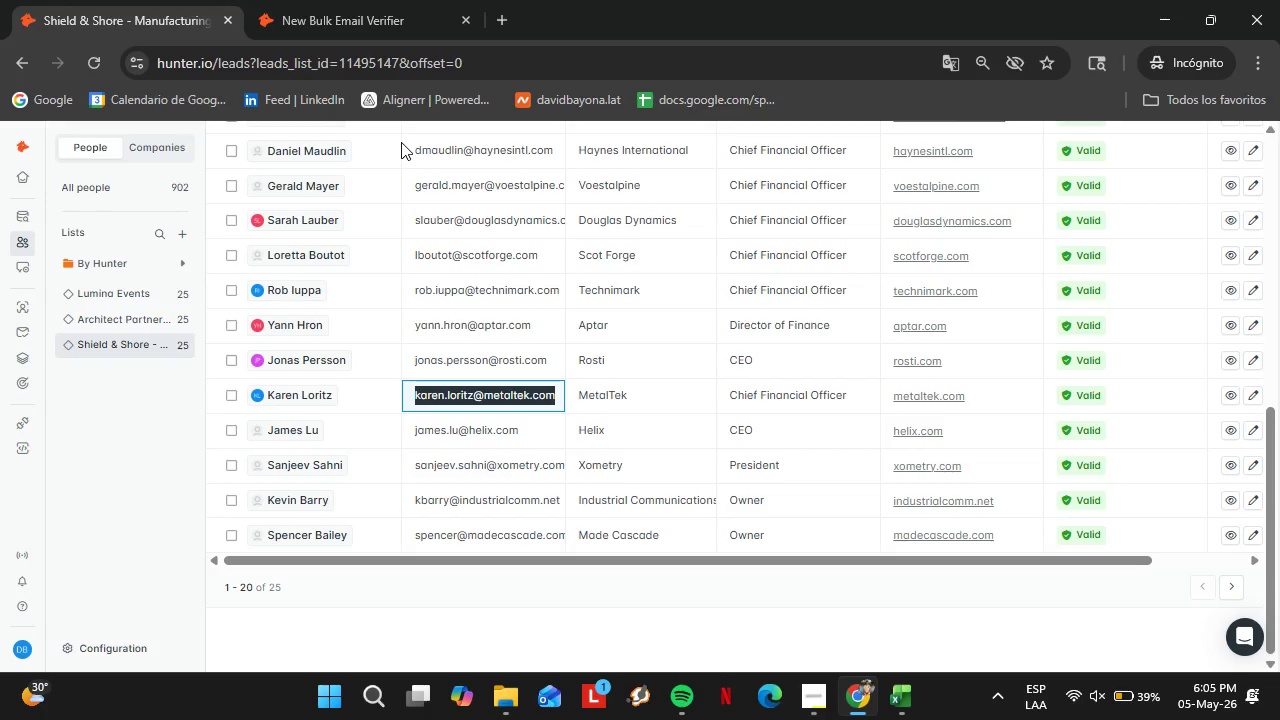 
left_click([378, 0])
 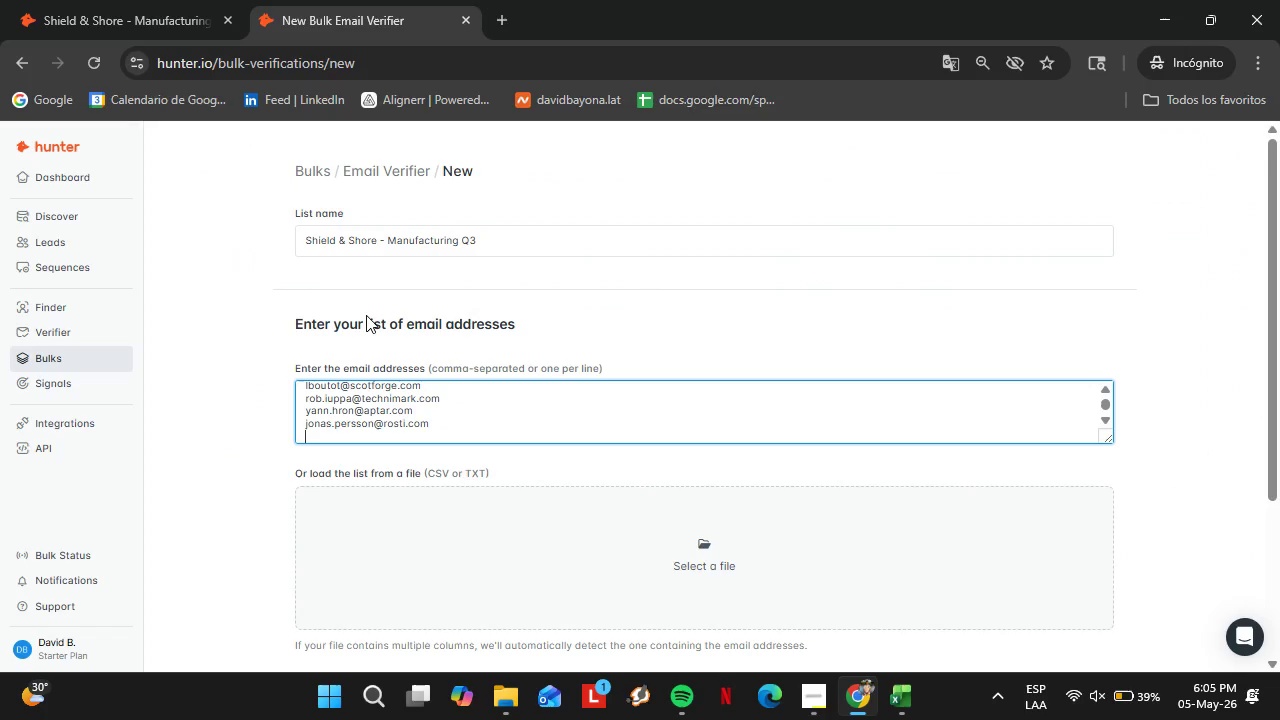 
key(Control+V)
 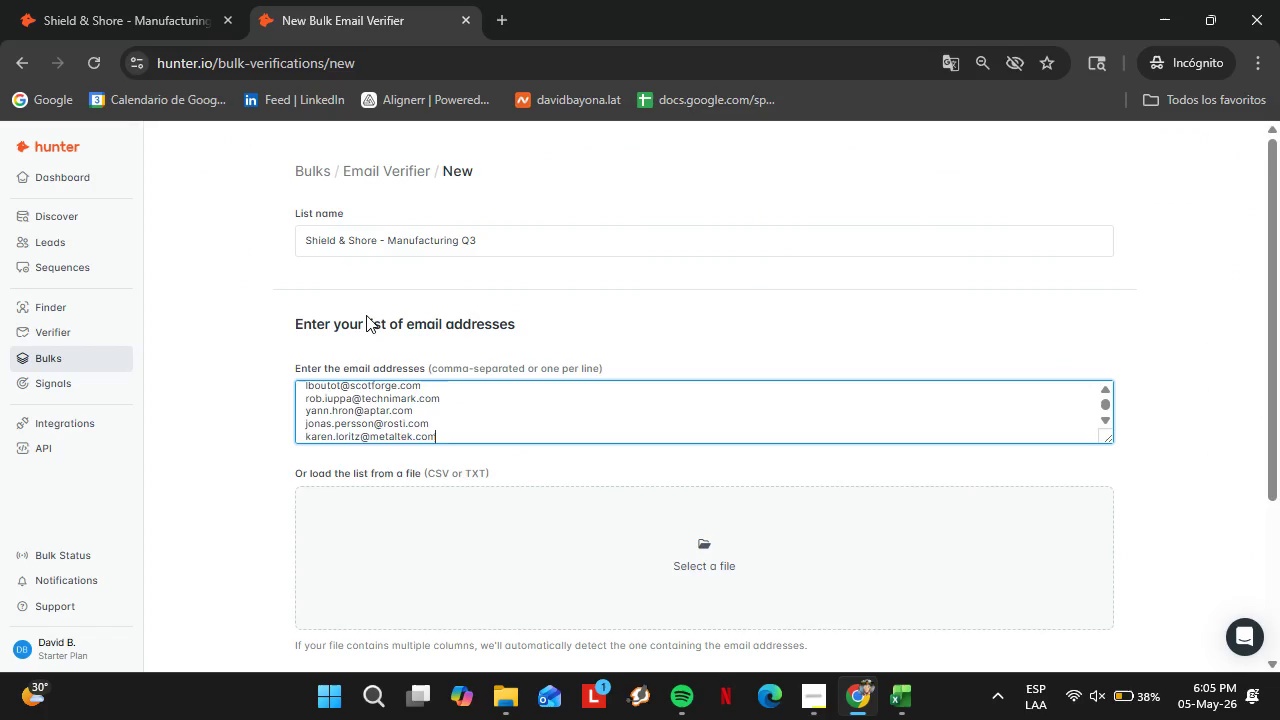 
key(Enter)
 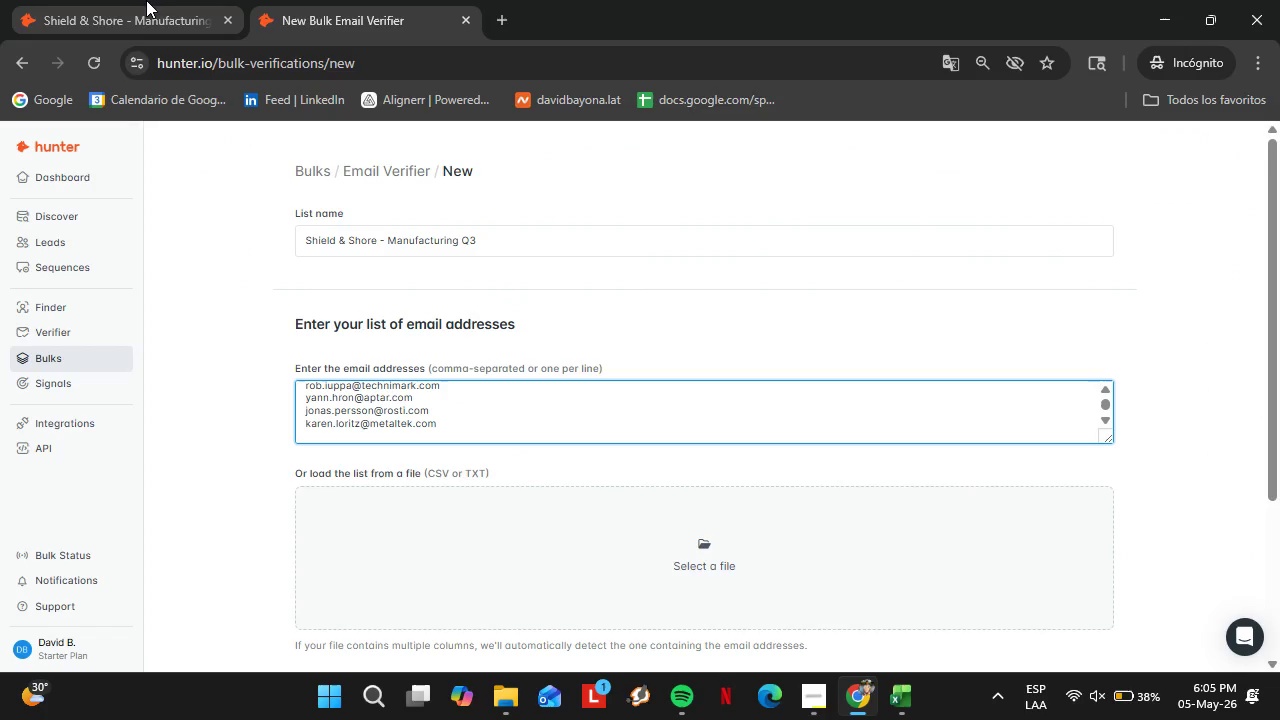 
left_click([146, 0])
 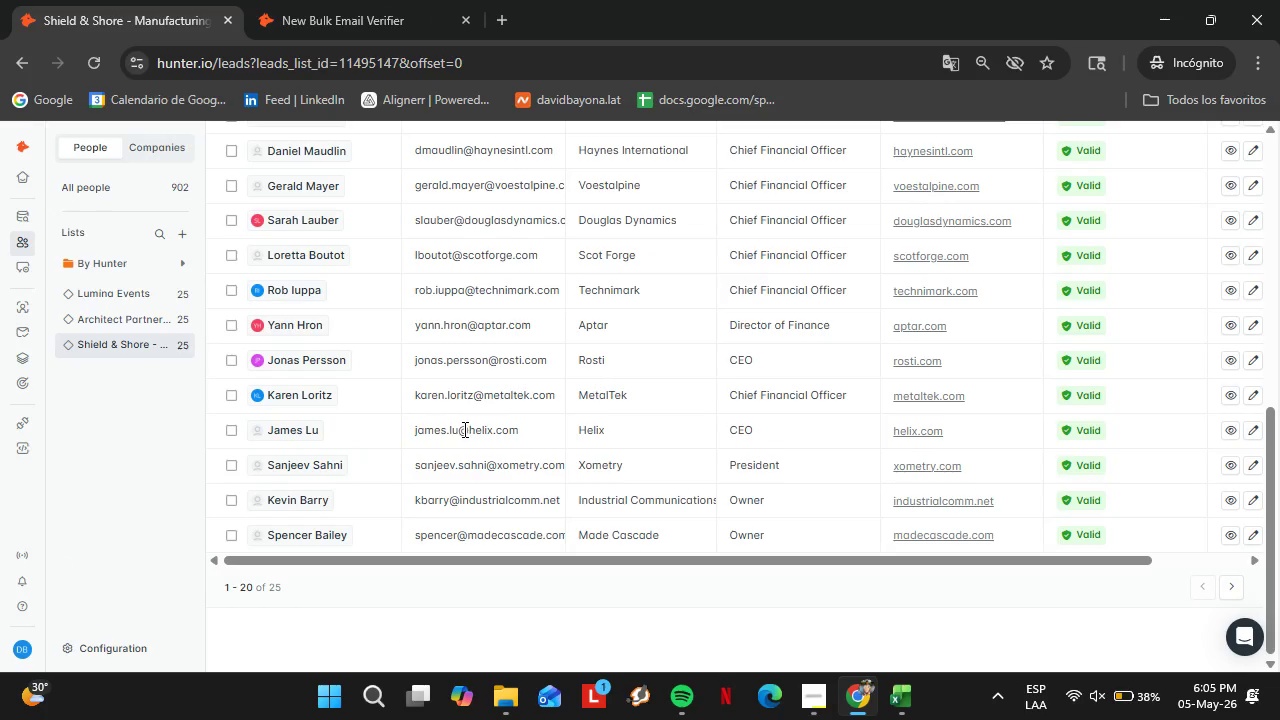 
double_click([463, 429])
 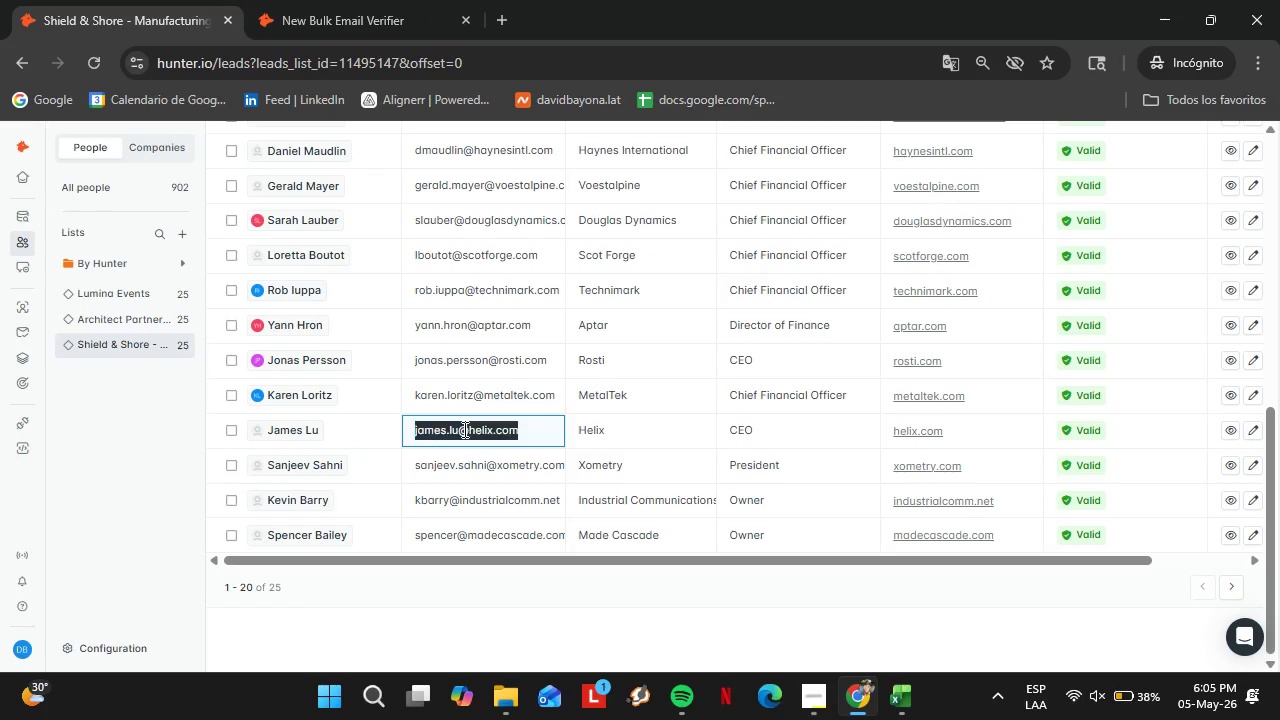 
triple_click([463, 429])
 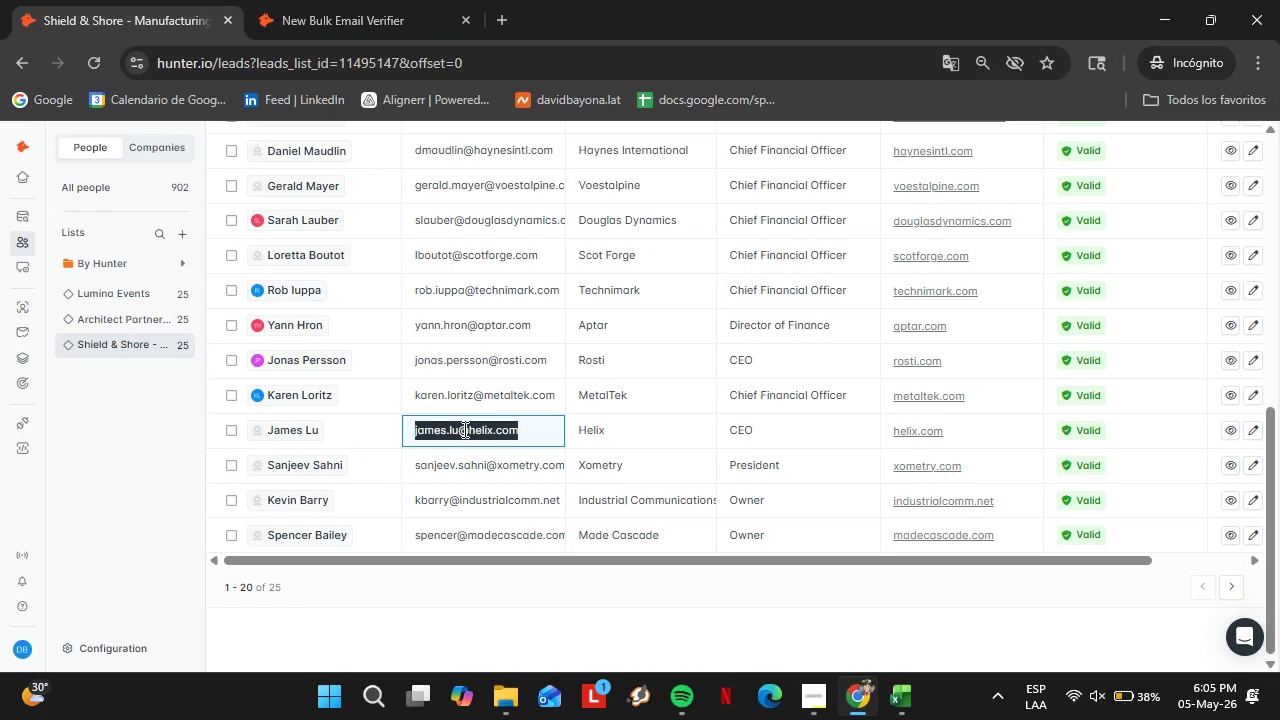 
key(Control+C)
 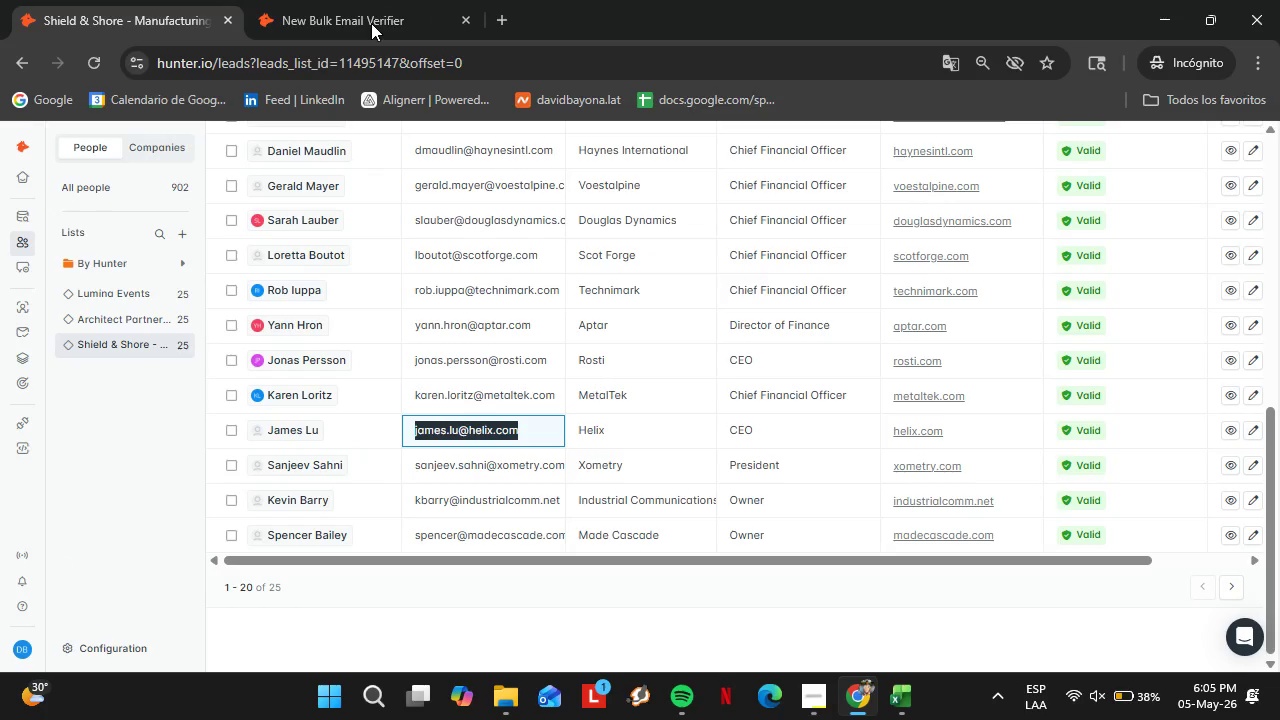 
left_click([358, 0])
 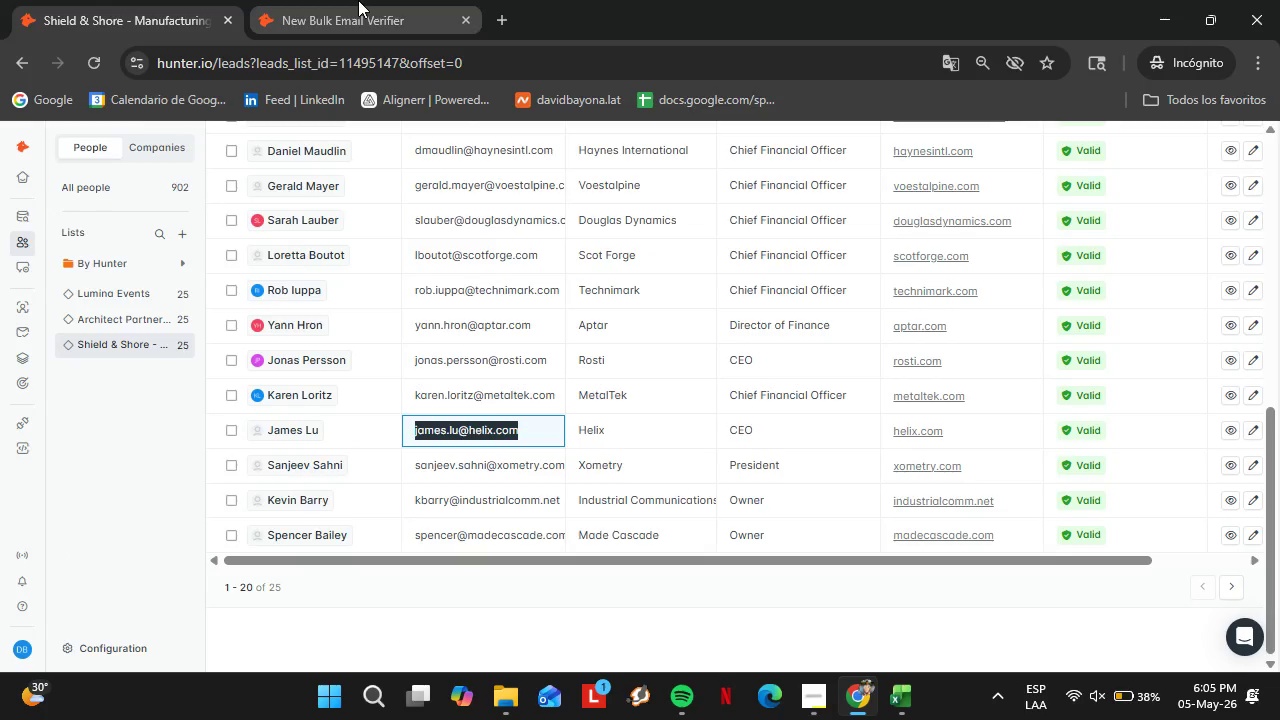 
key(Control+V)
 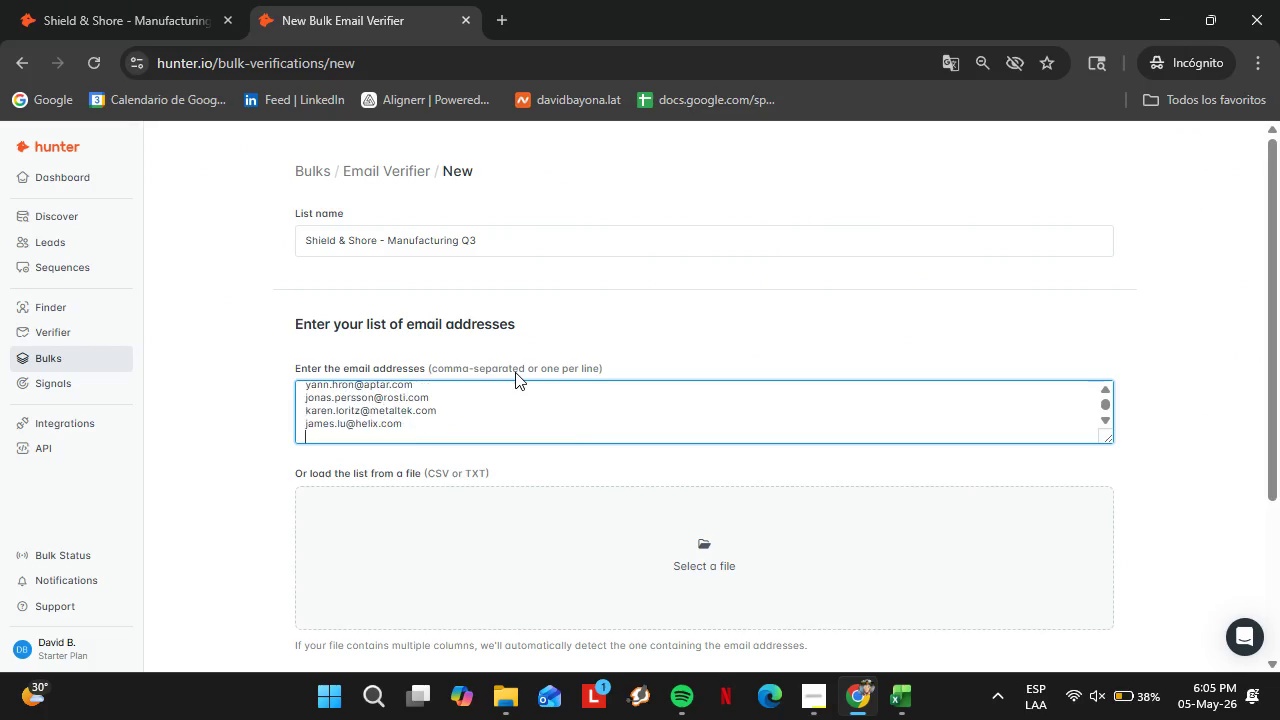 
key(Enter)
 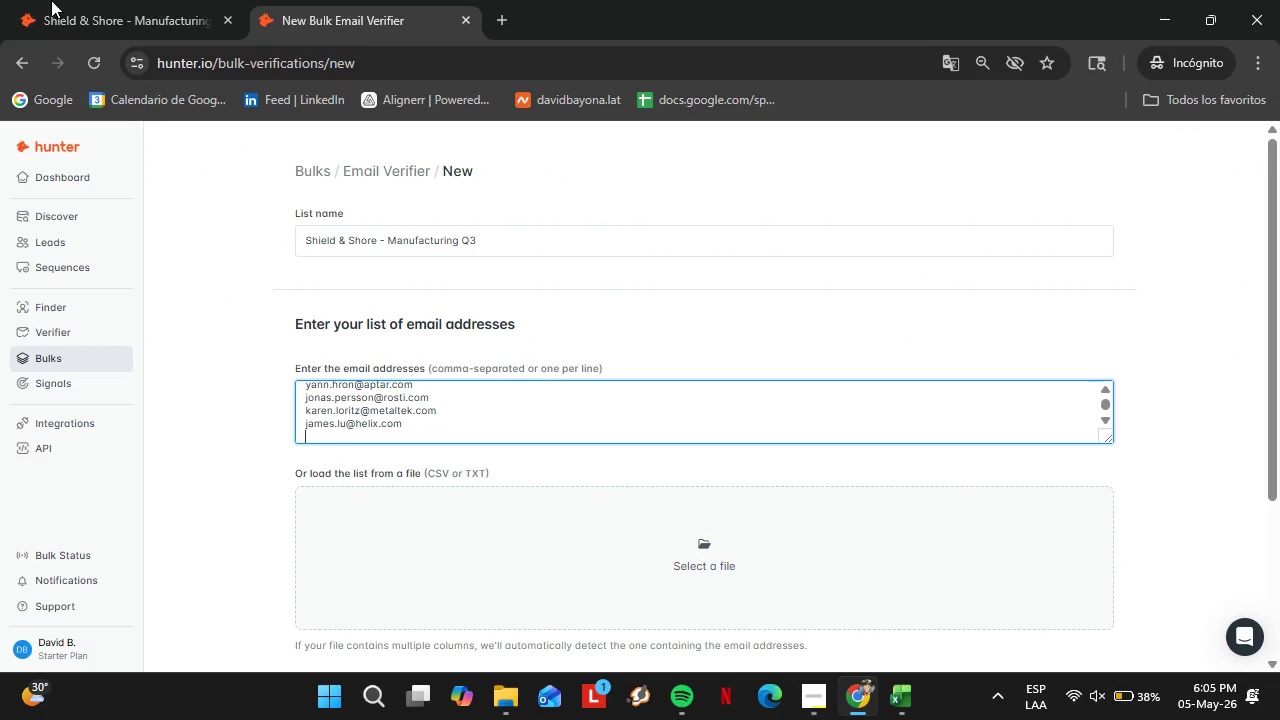 
left_click([90, 0])
 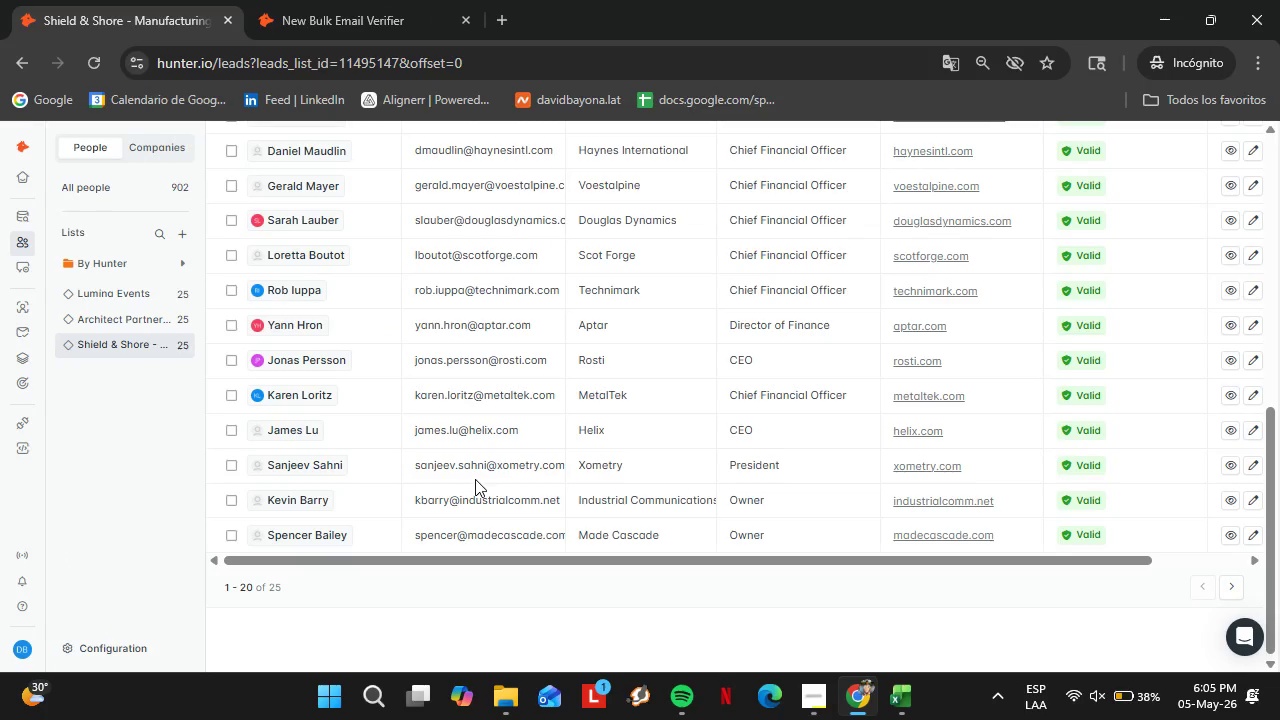 
double_click([462, 459])
 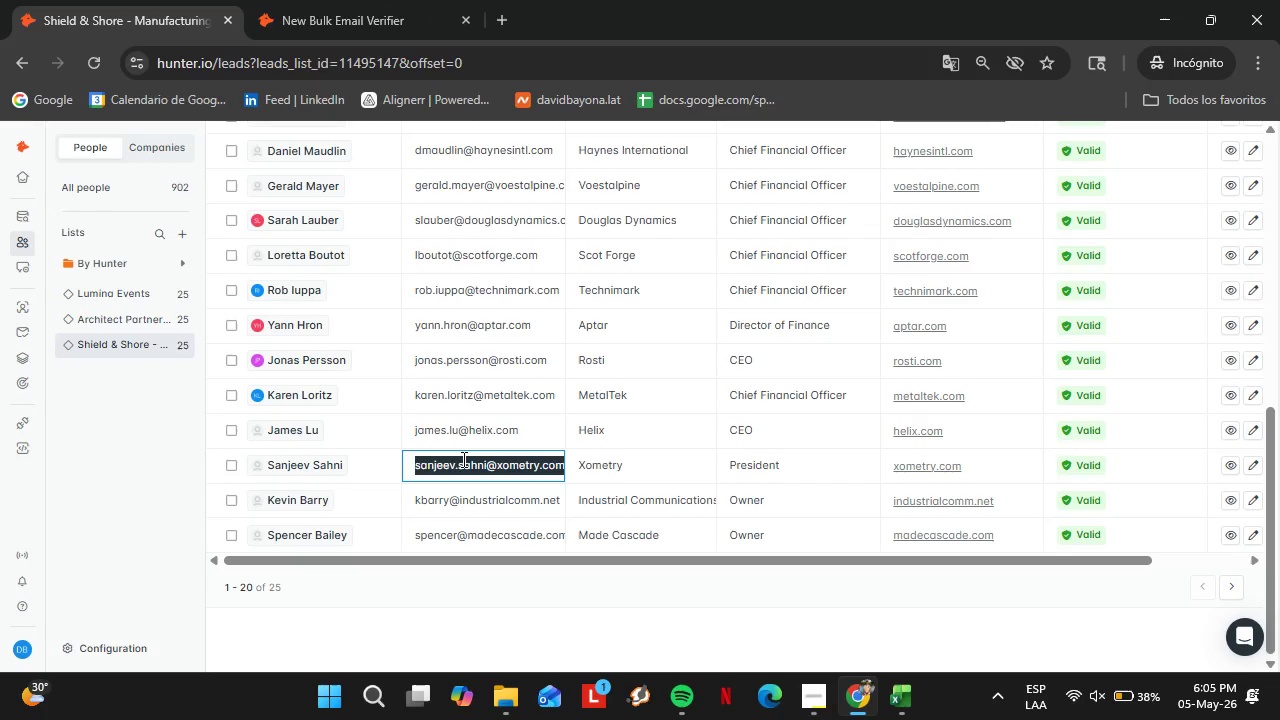 
triple_click([462, 459])
 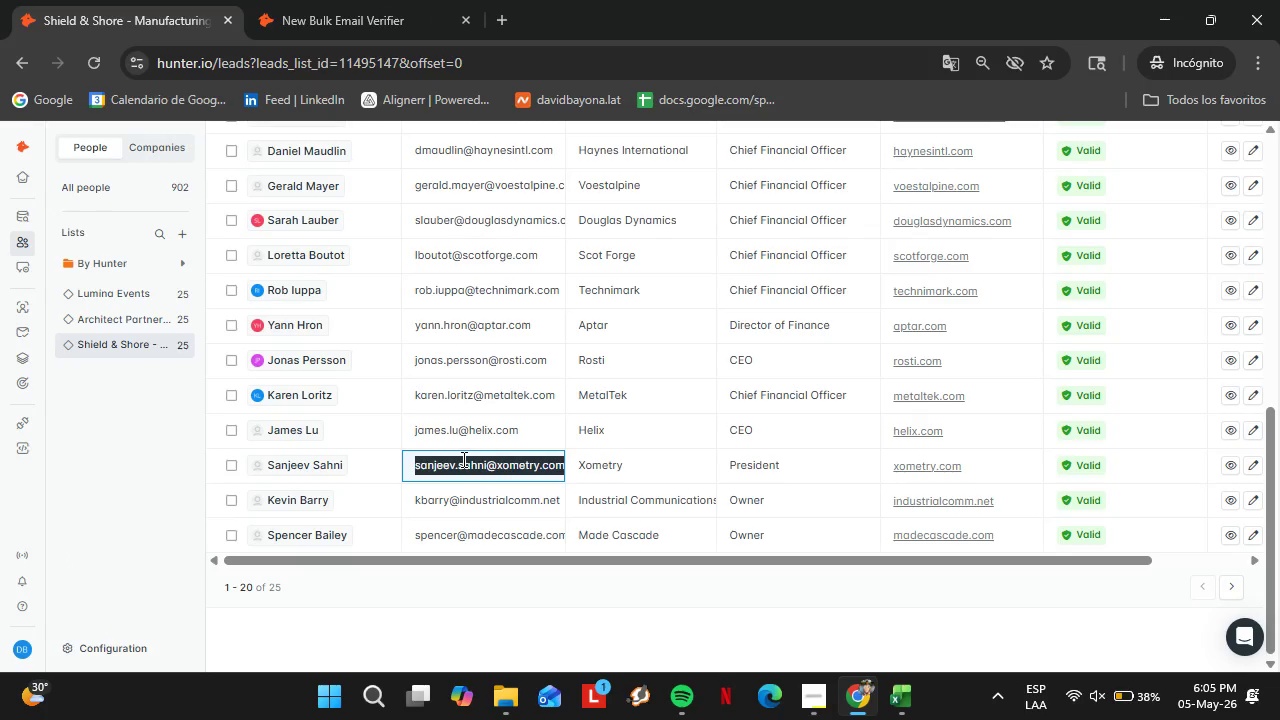 
key(Control+C)
 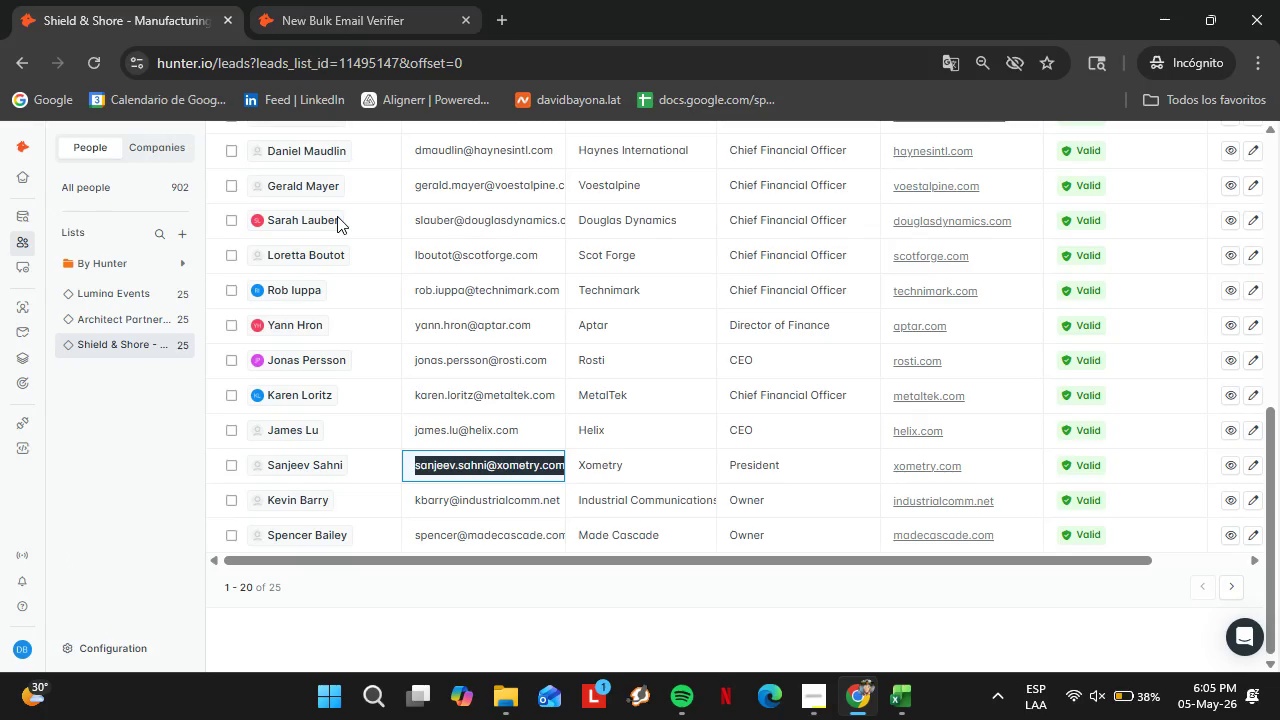 
left_click_drag(start_coordinate=[277, 0], to_coordinate=[279, 7])
 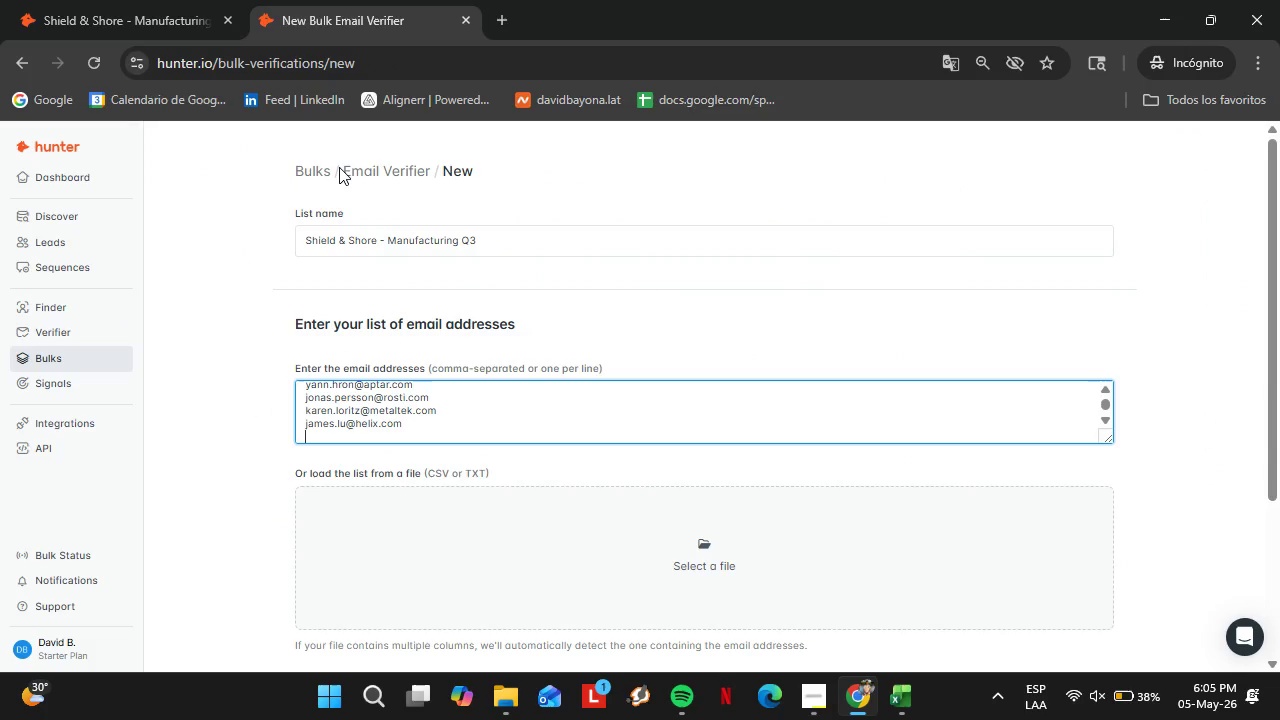 
key(Control+V)
 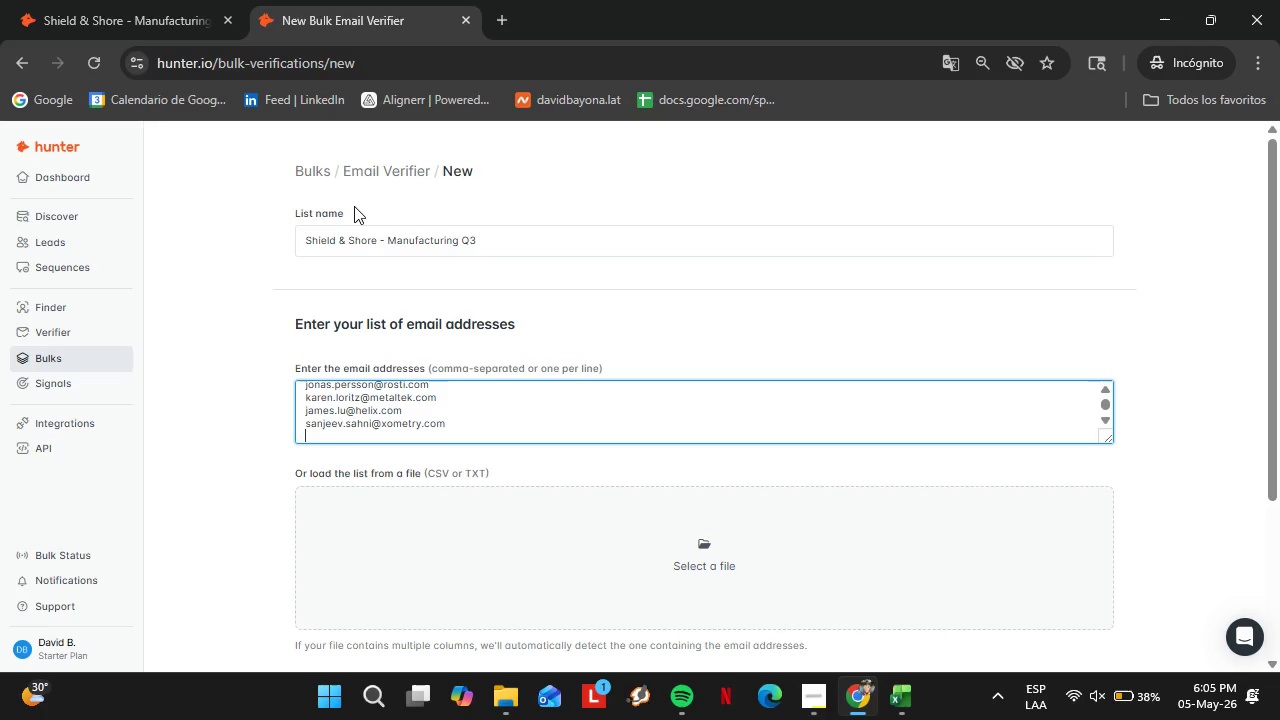 
key(Enter)
 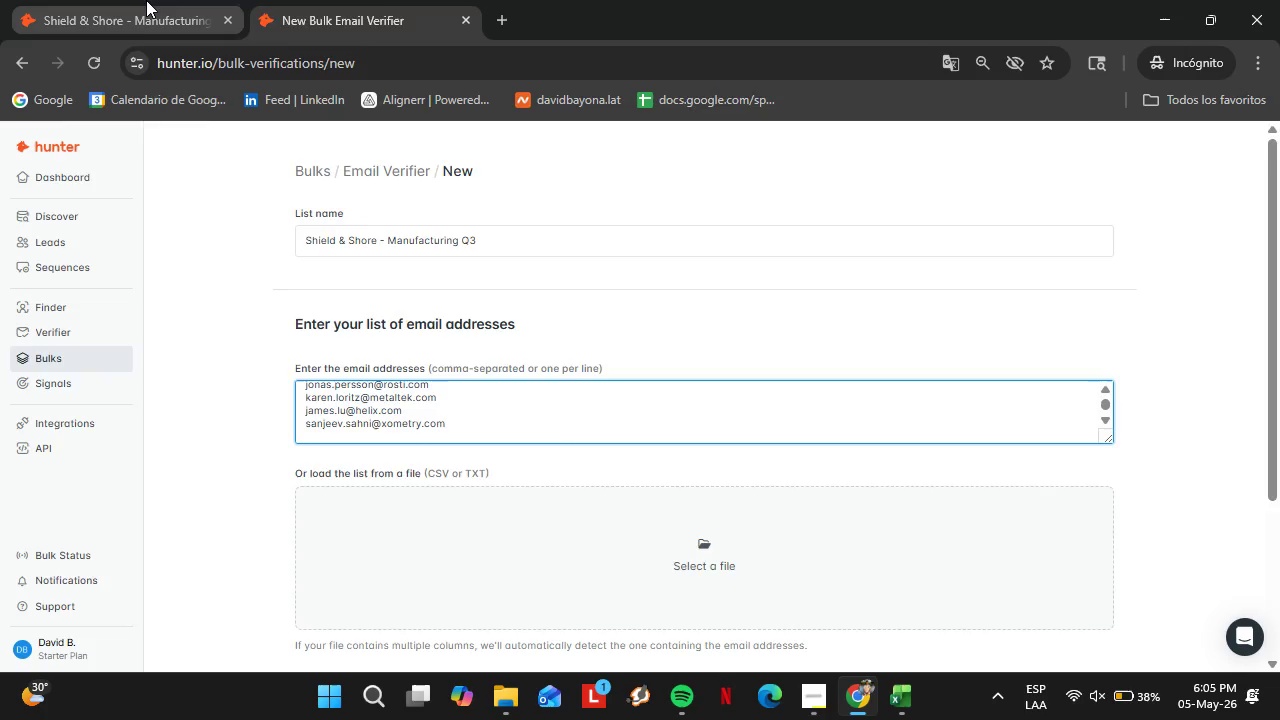 
left_click([146, 0])
 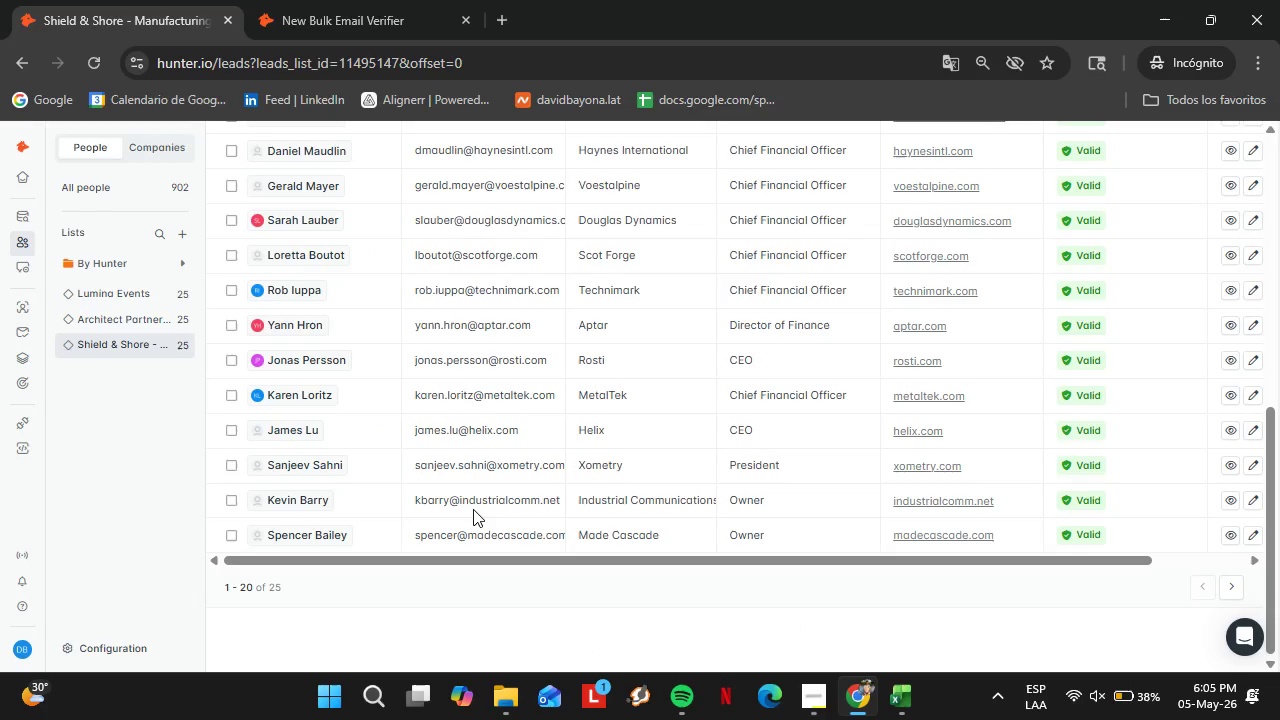 
double_click([473, 509])
 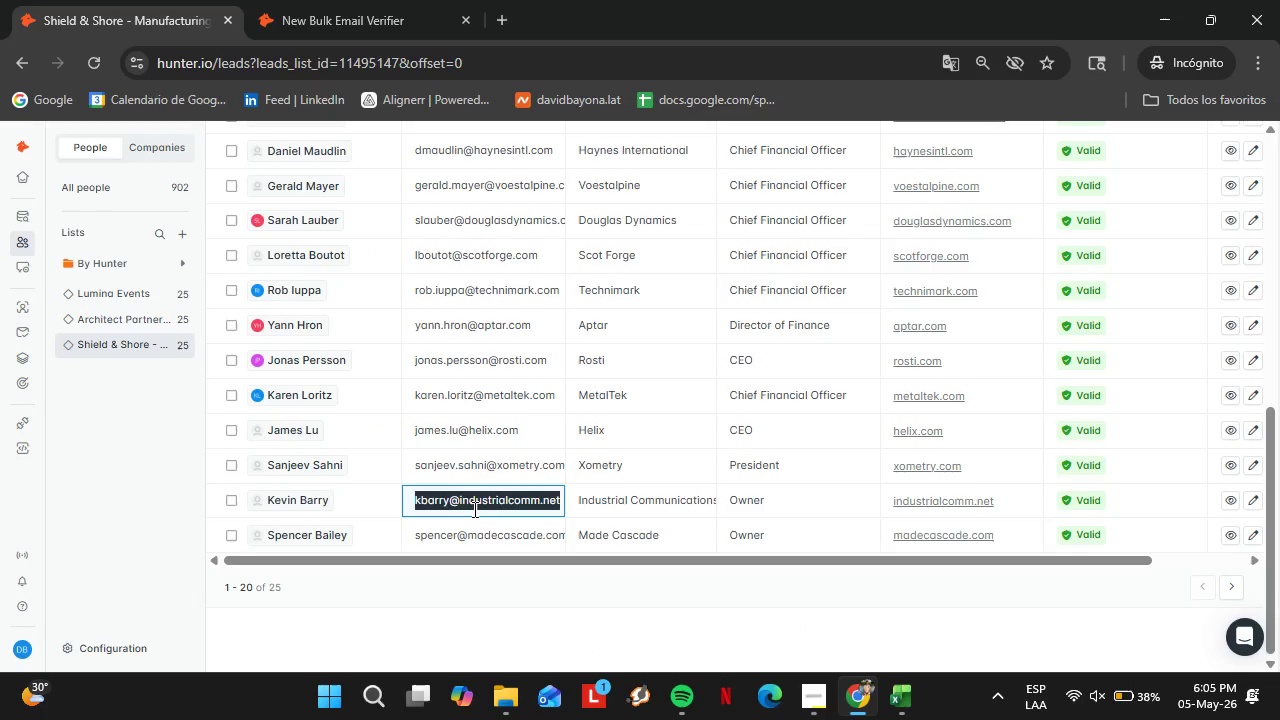 
triple_click([473, 509])
 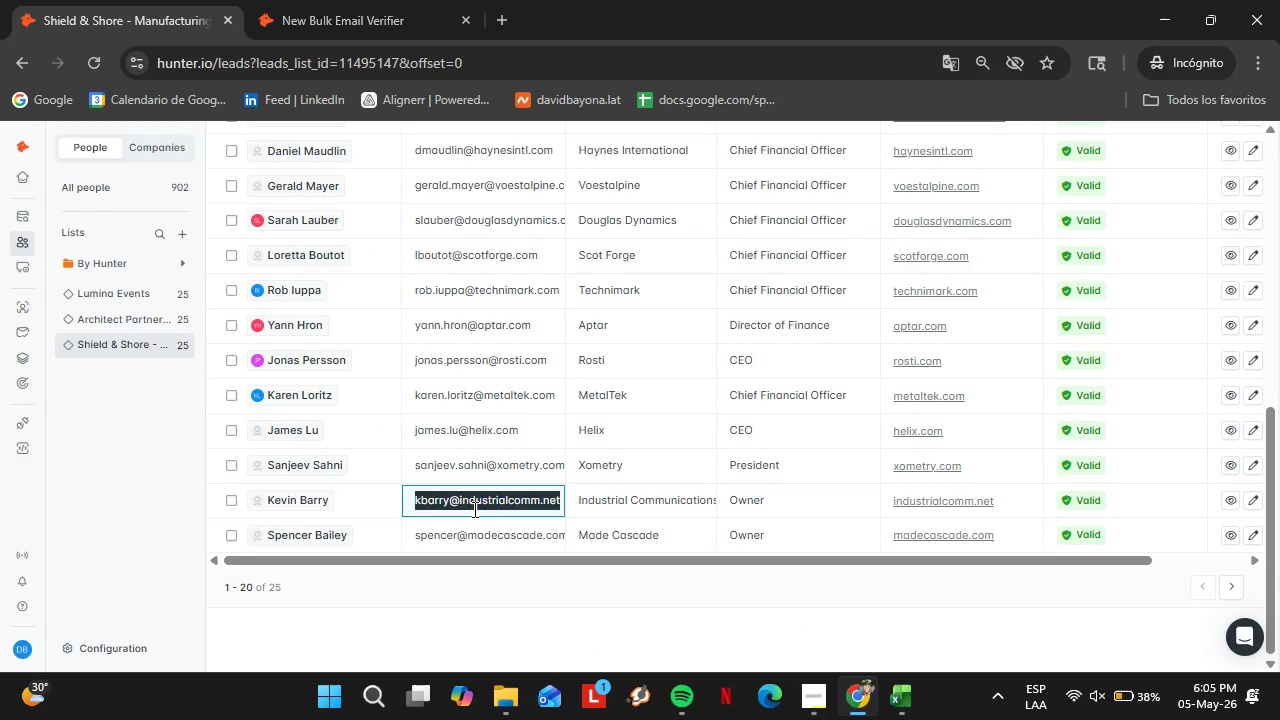 
key(Control+C)
 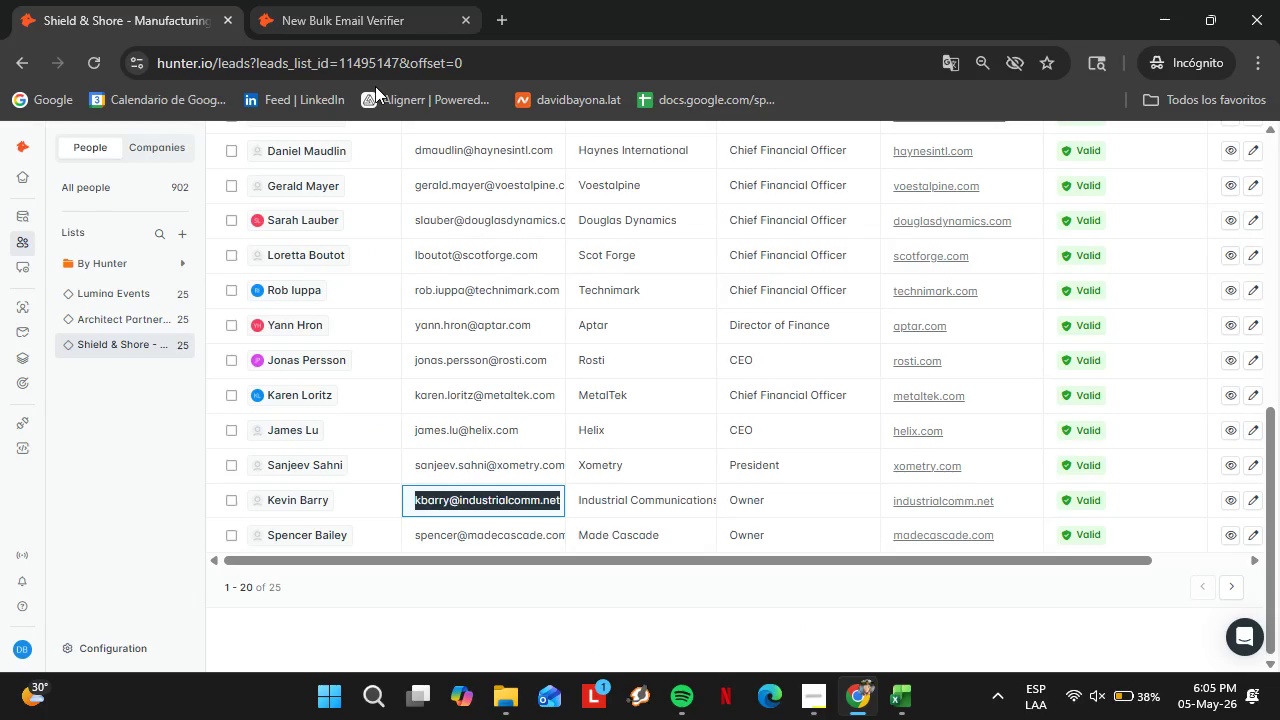 
key(Control+V)
 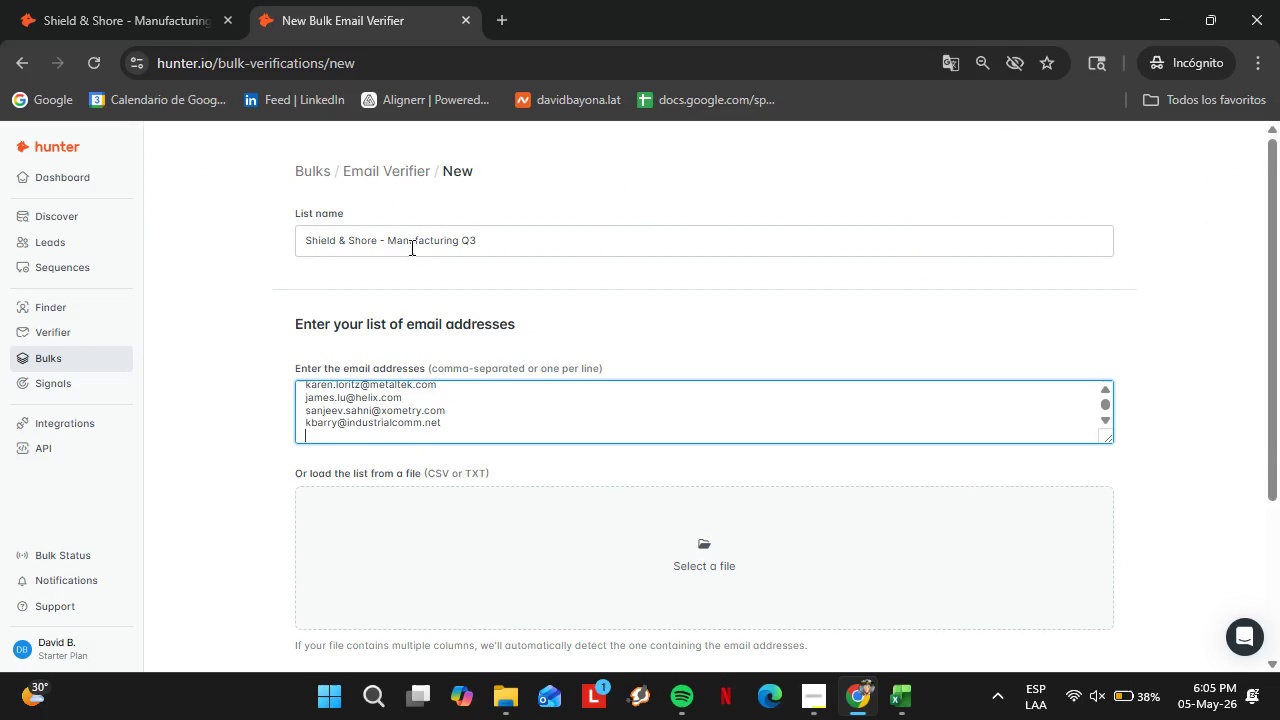 
key(Enter)
 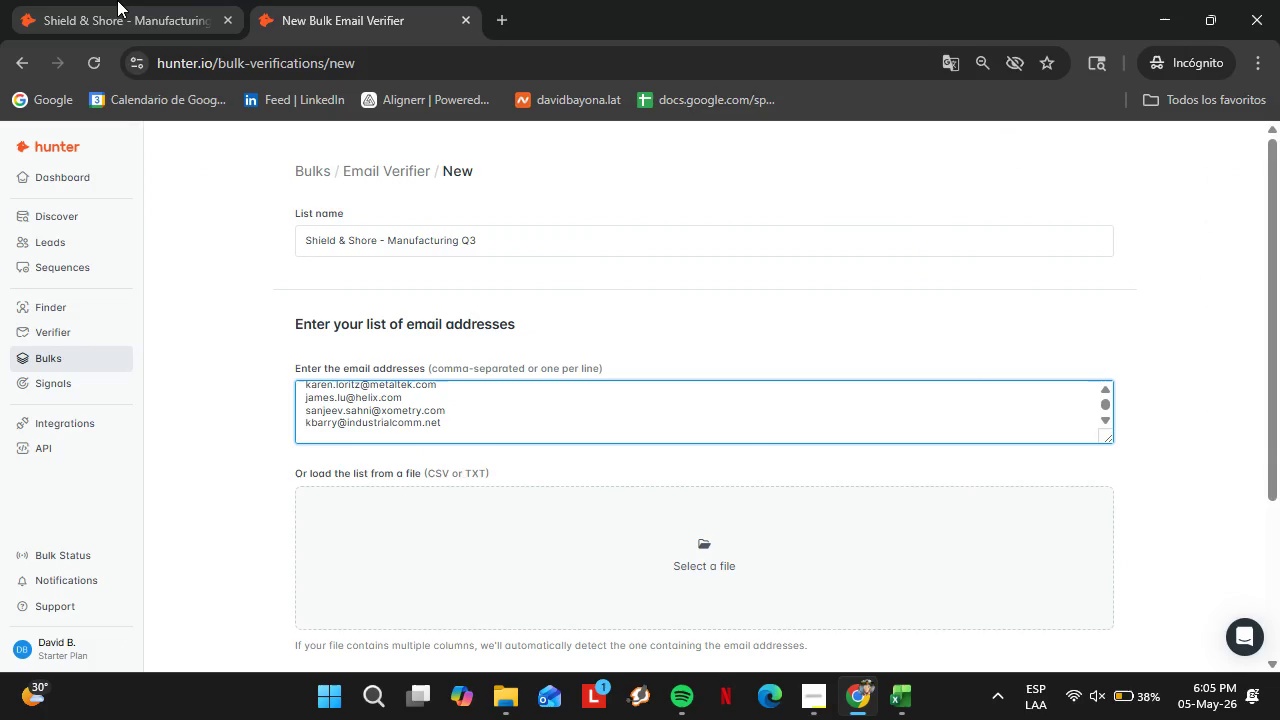 
left_click([117, 0])
 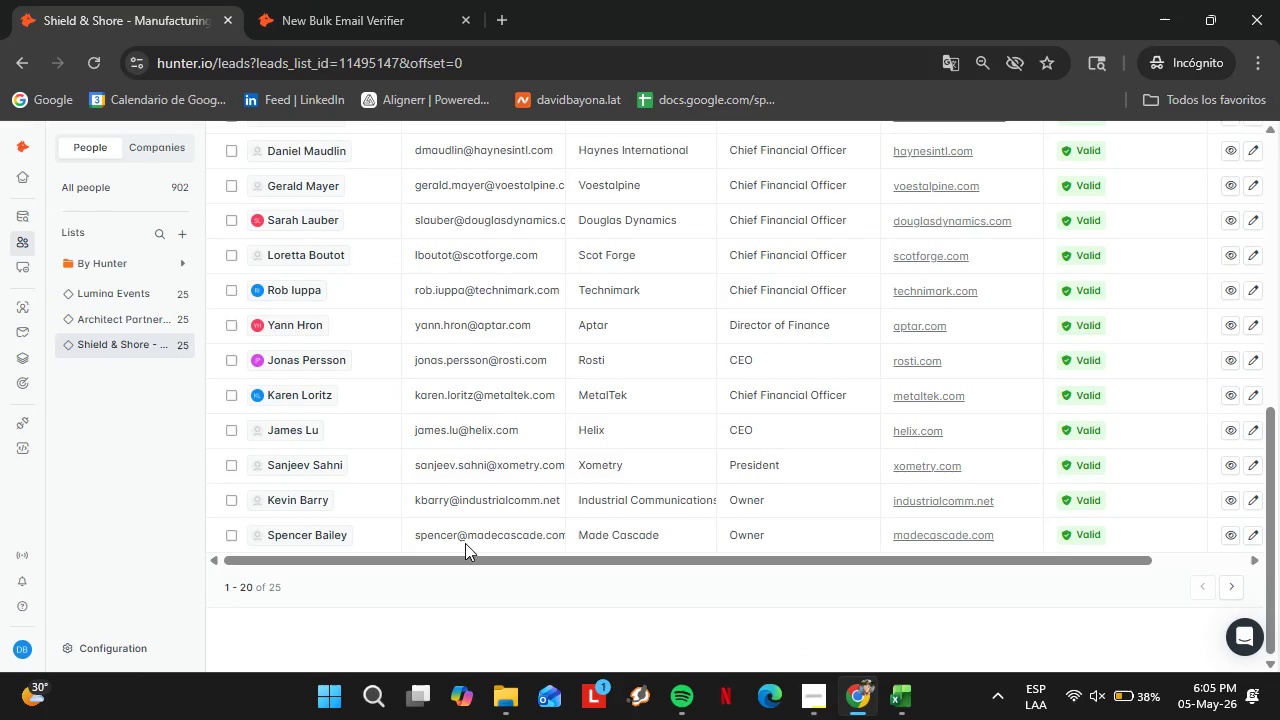 
left_click([465, 543])
 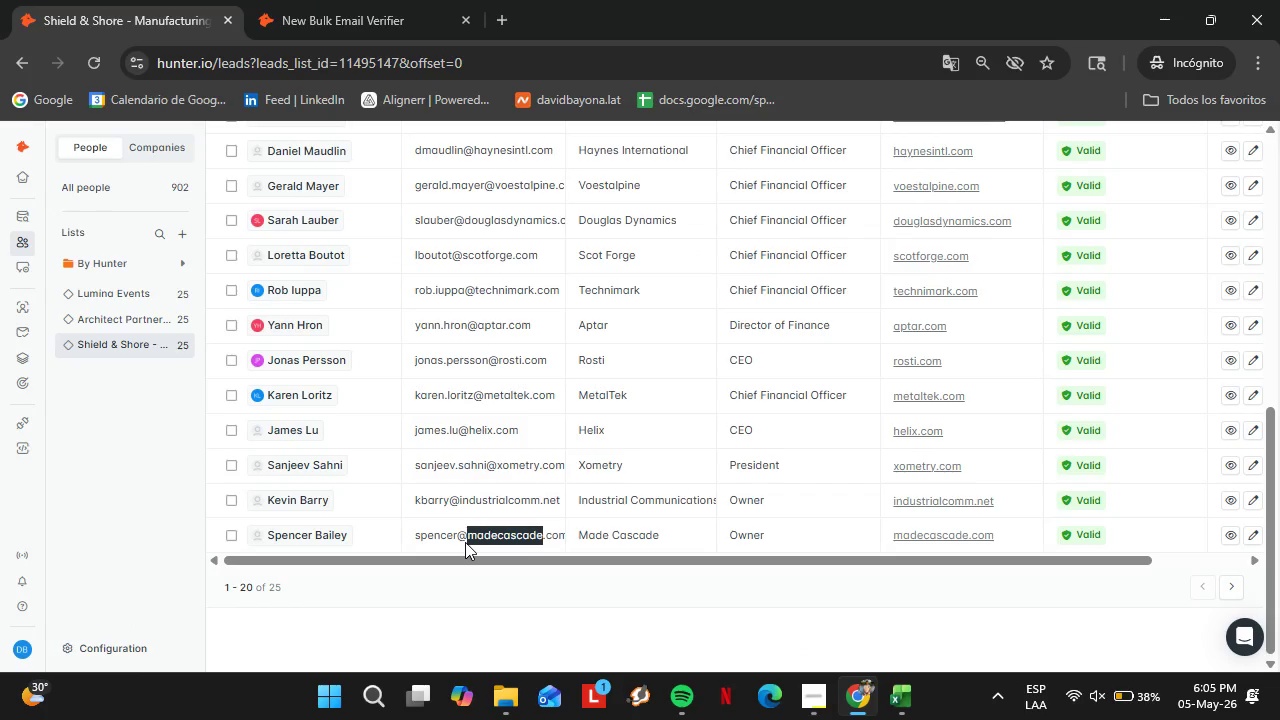 
triple_click([465, 540])
 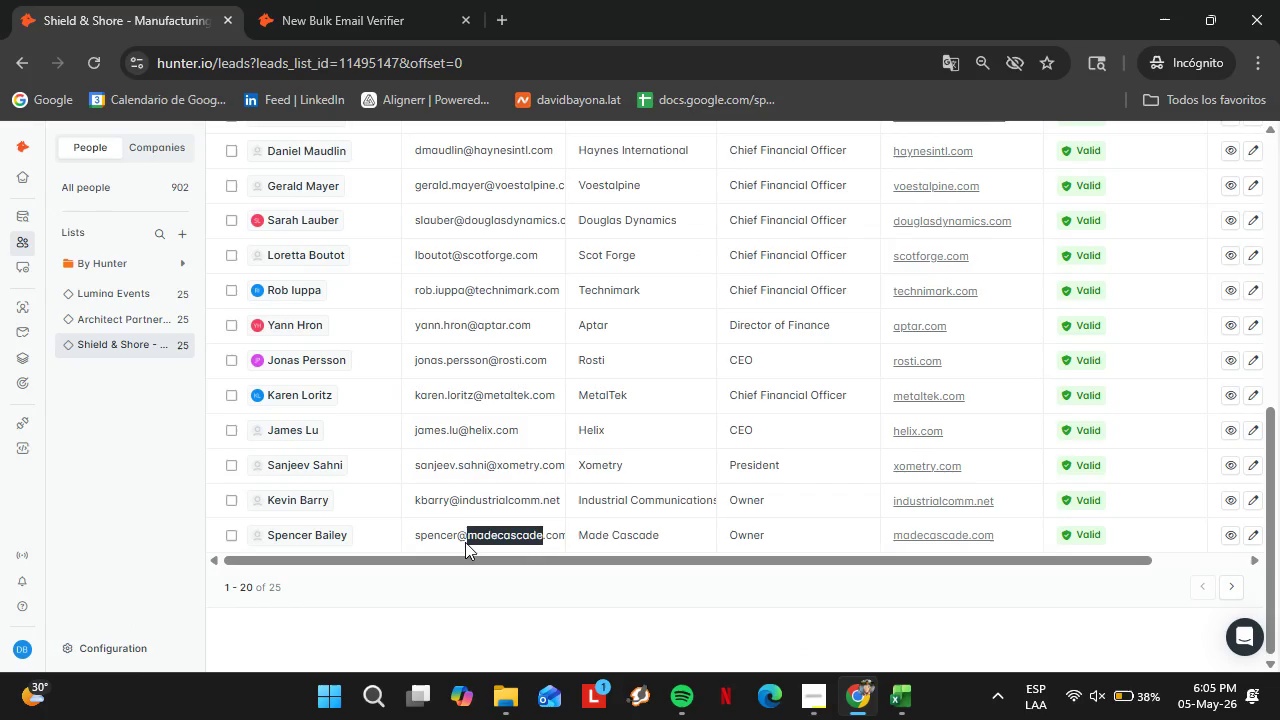 
key(Control+ControlLeft)
 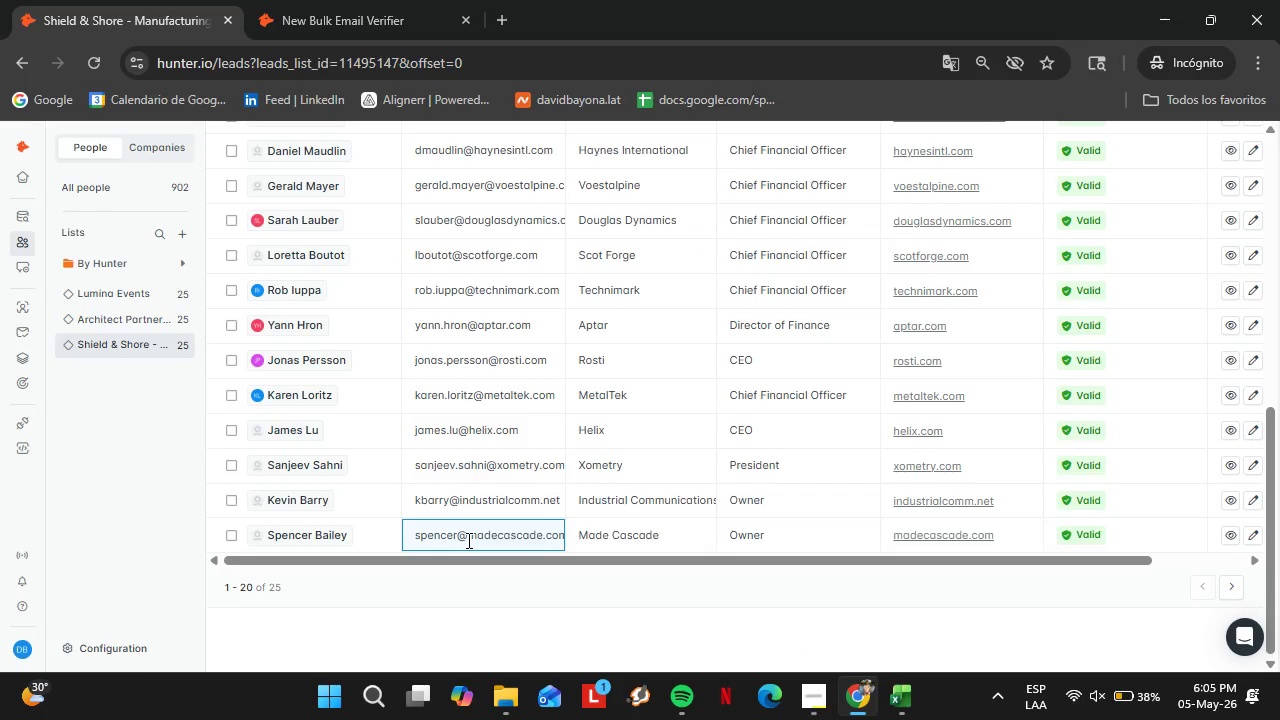 
double_click([467, 540])
 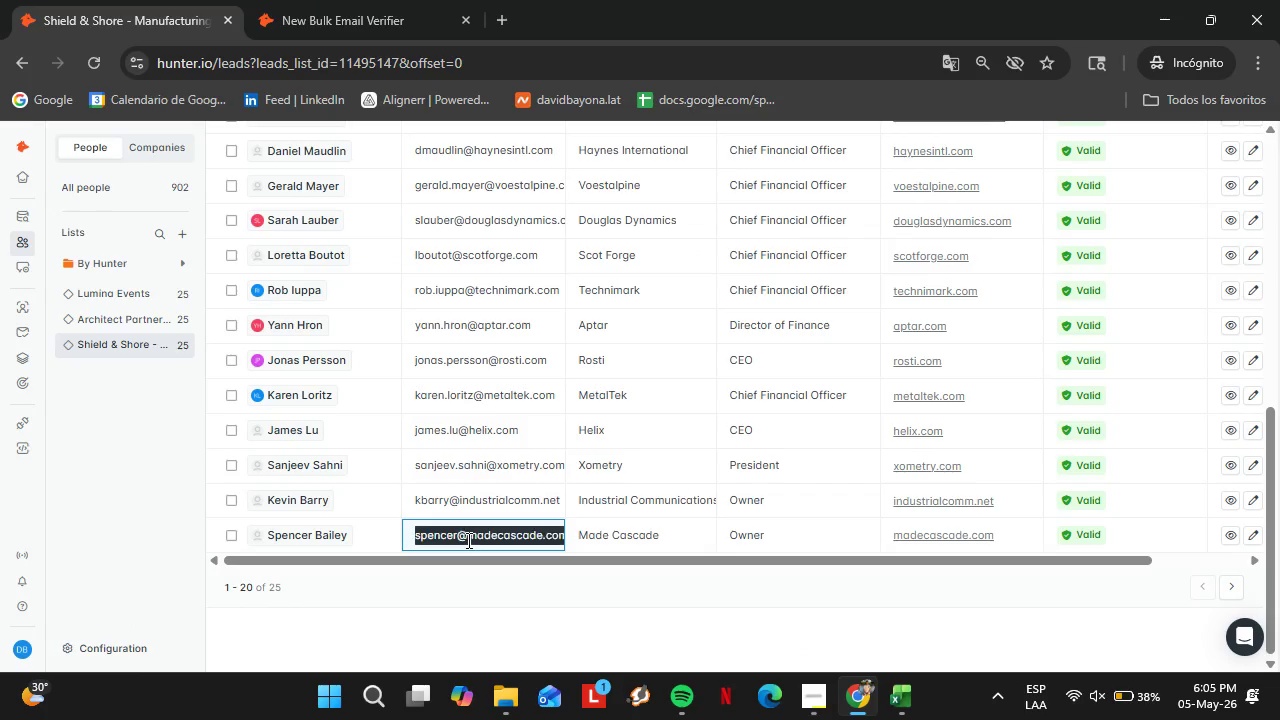 
triple_click([467, 540])
 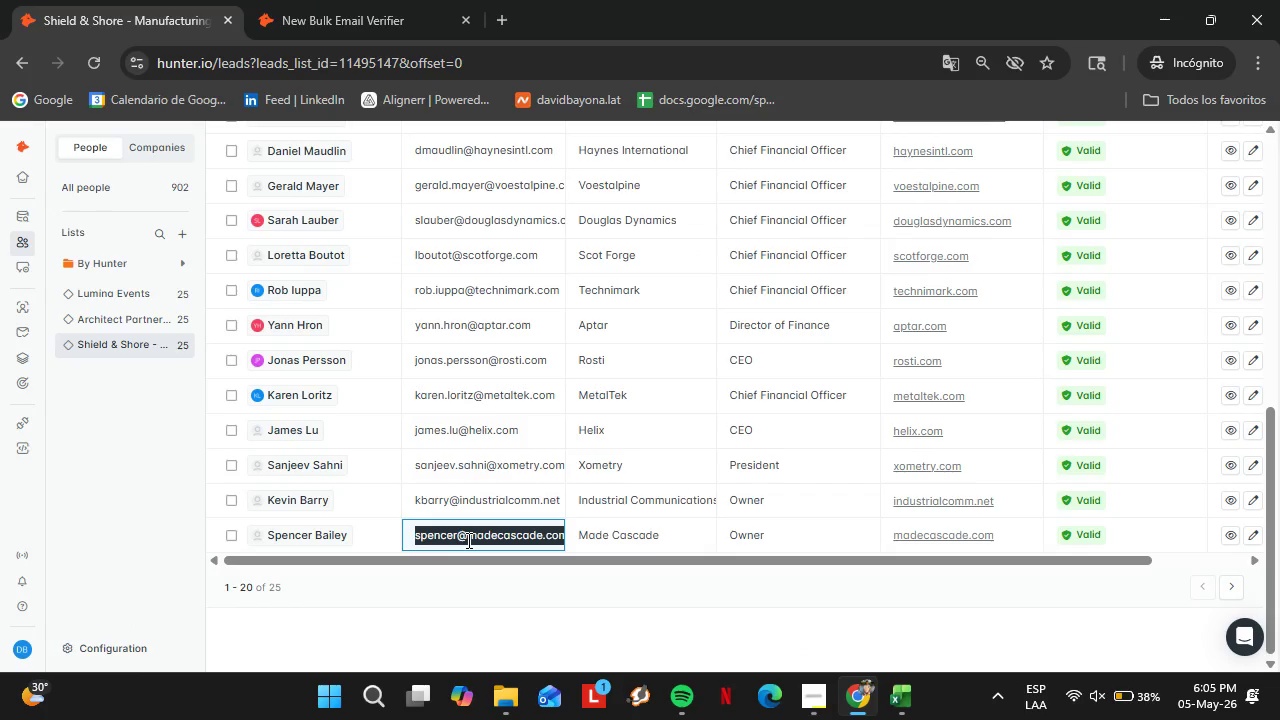 
triple_click([467, 540])
 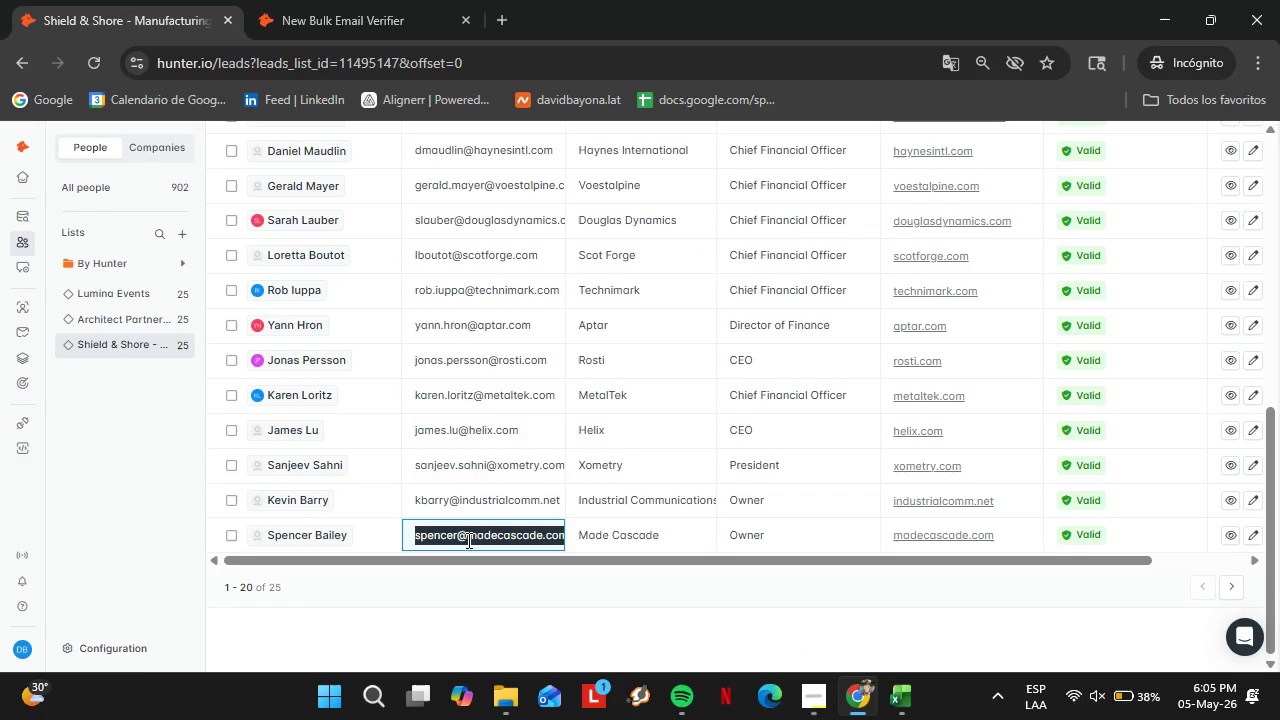 
key(Control+C)
 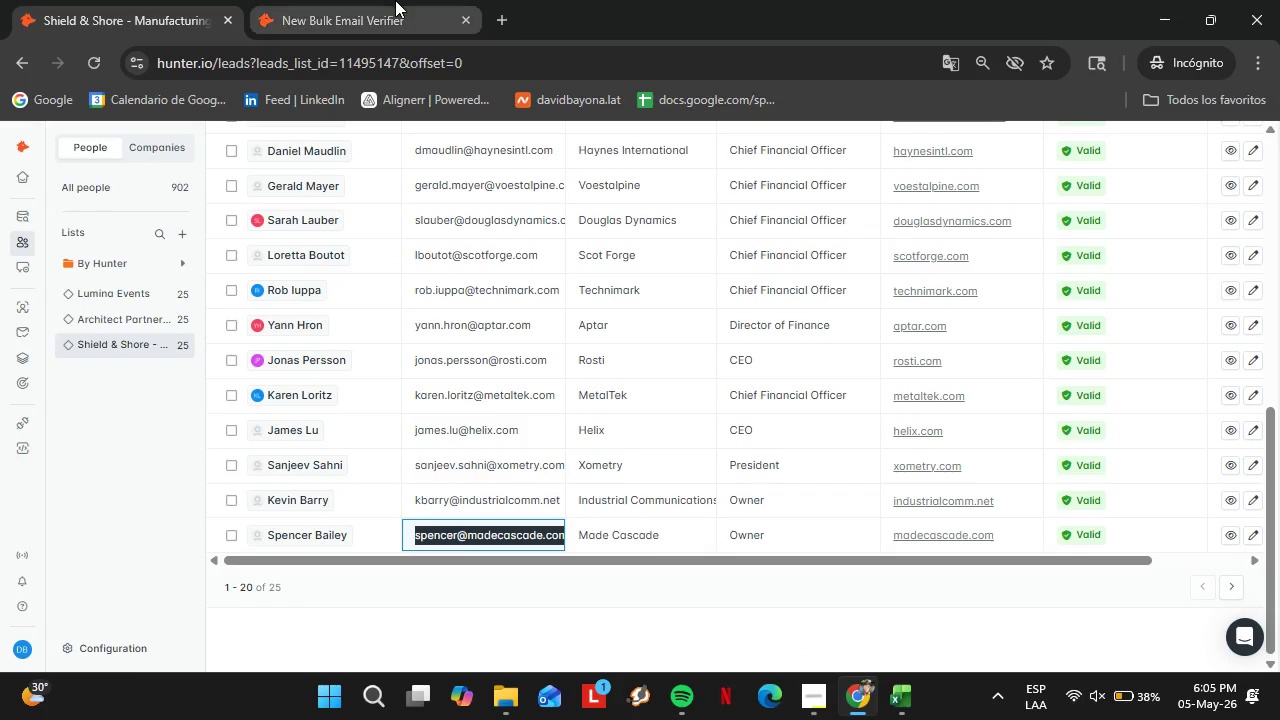 
key(Control+V)
 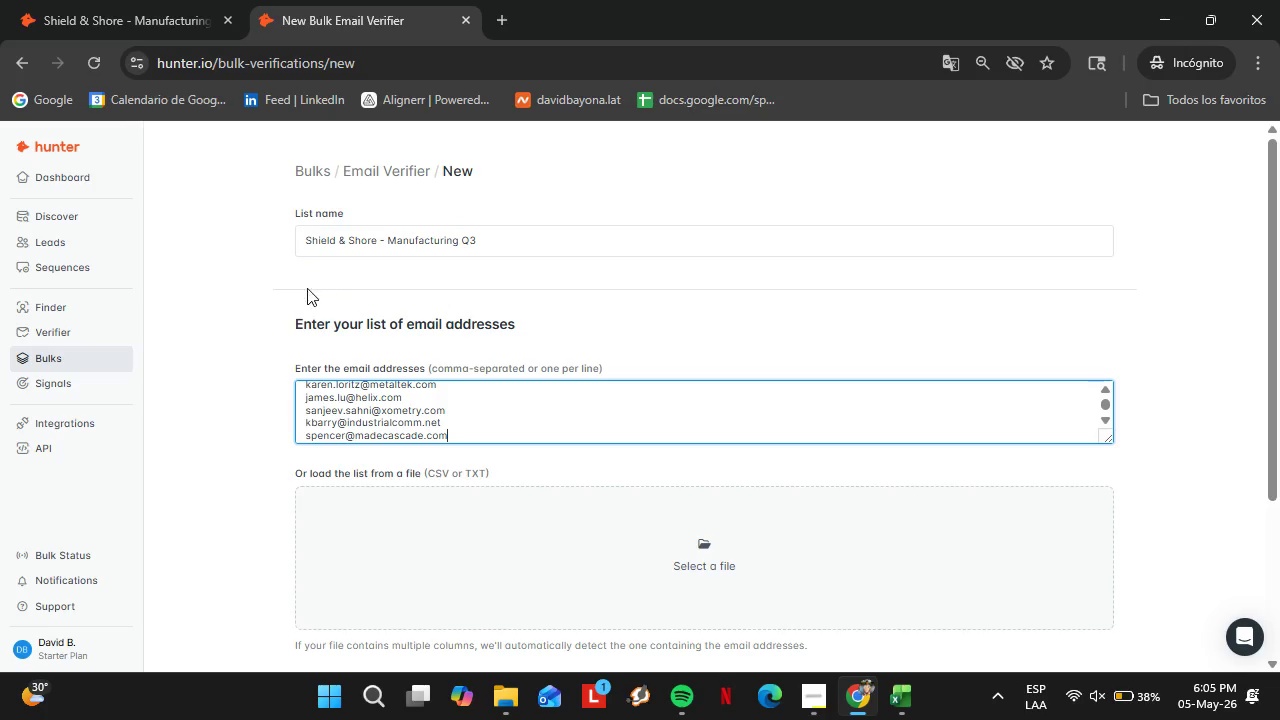 
left_click([274, 309])
 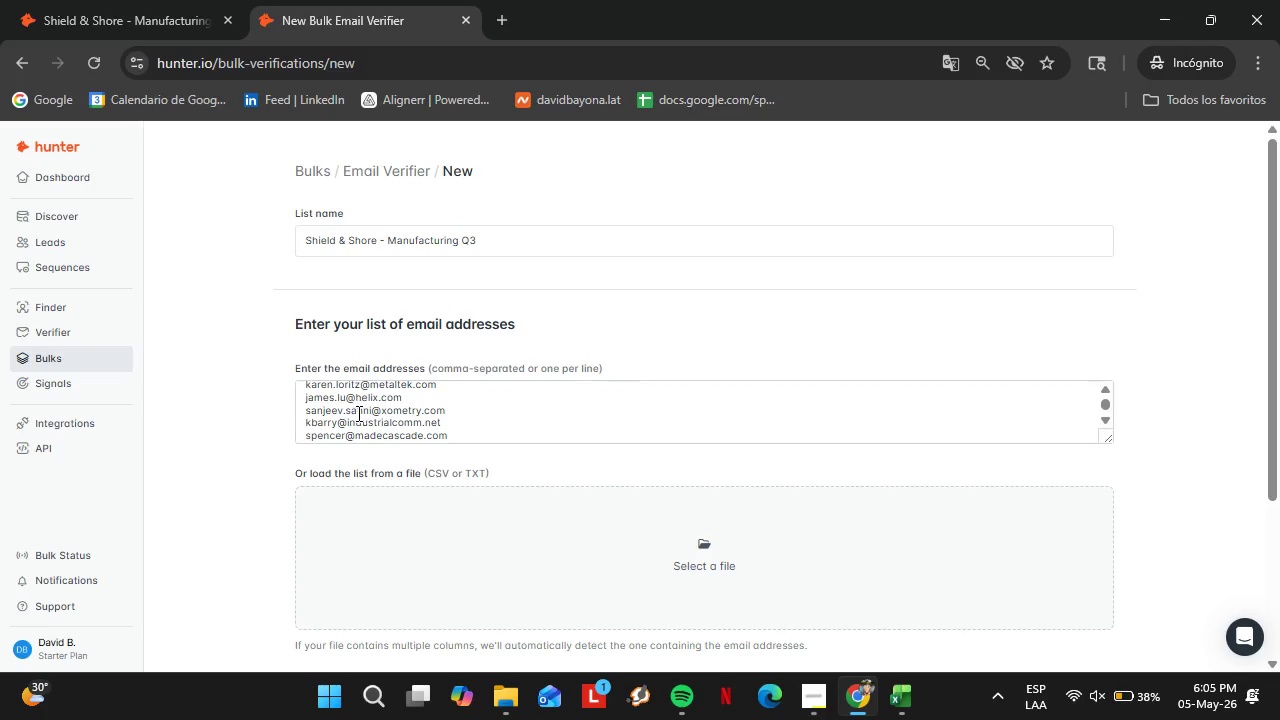 
scroll: coordinate [1166, 431], scroll_direction: down, amount: 8.0
 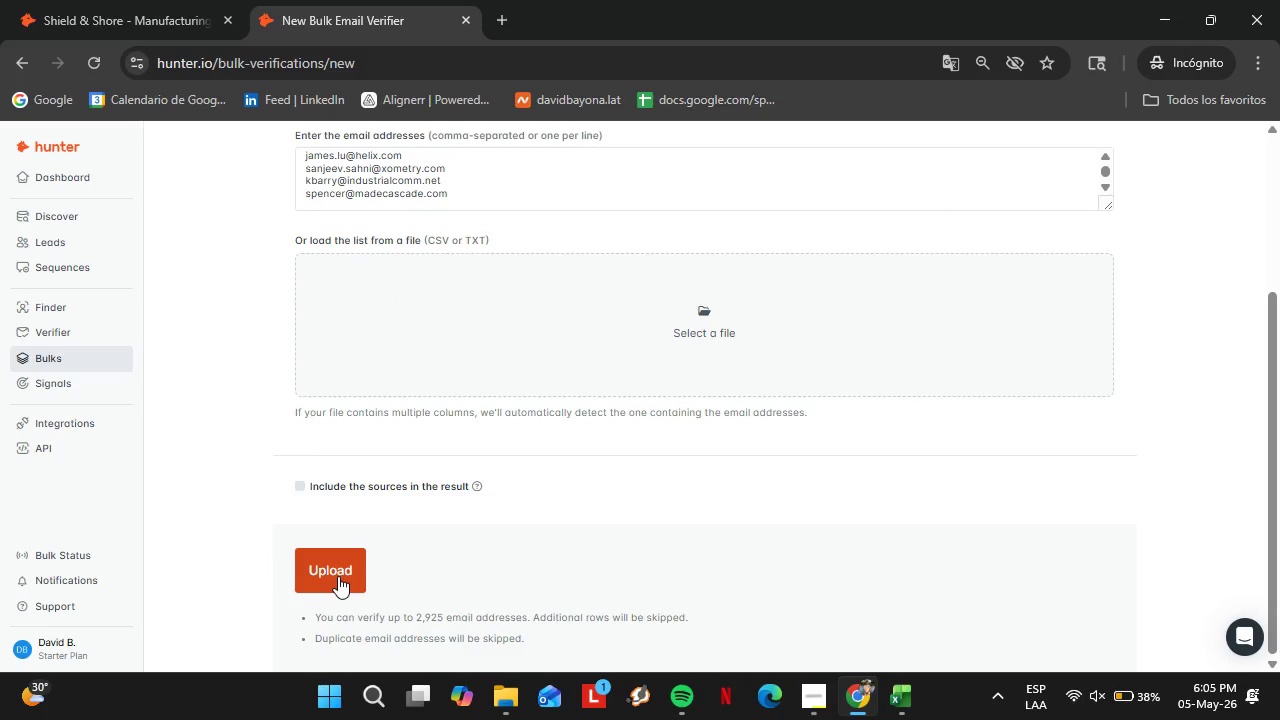 
left_click([338, 576])
 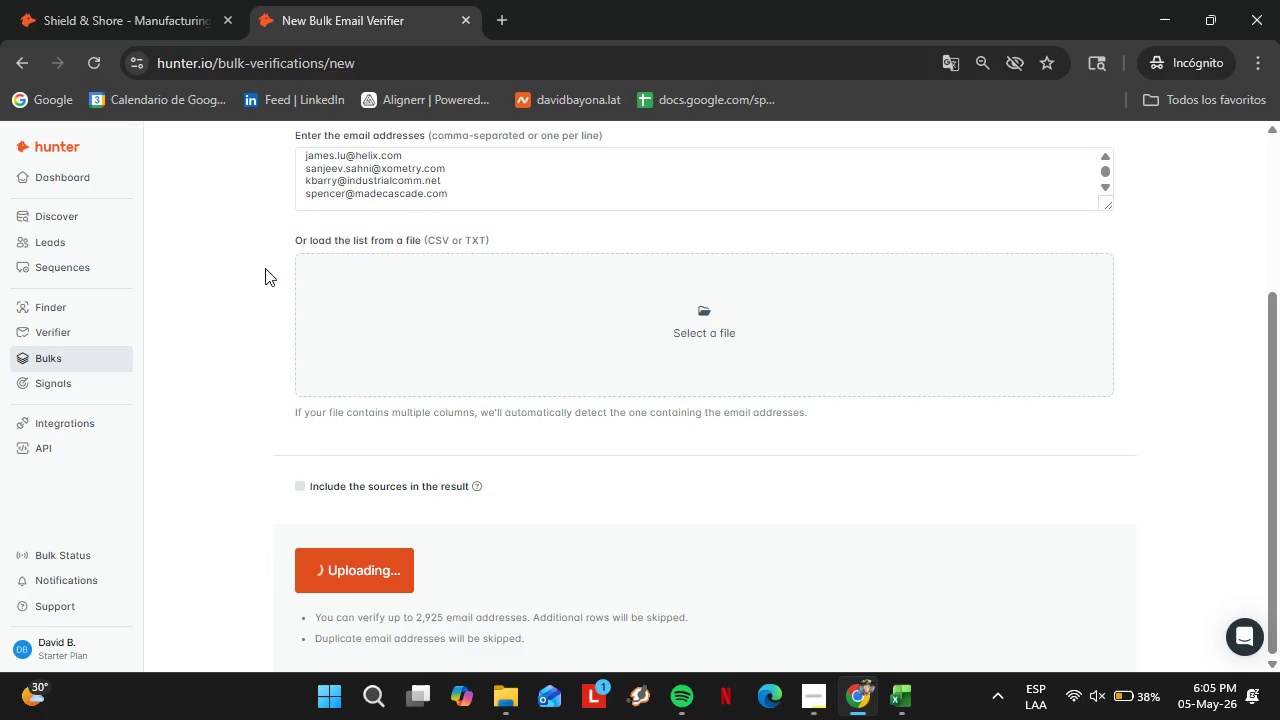 
left_click([1004, 266])
 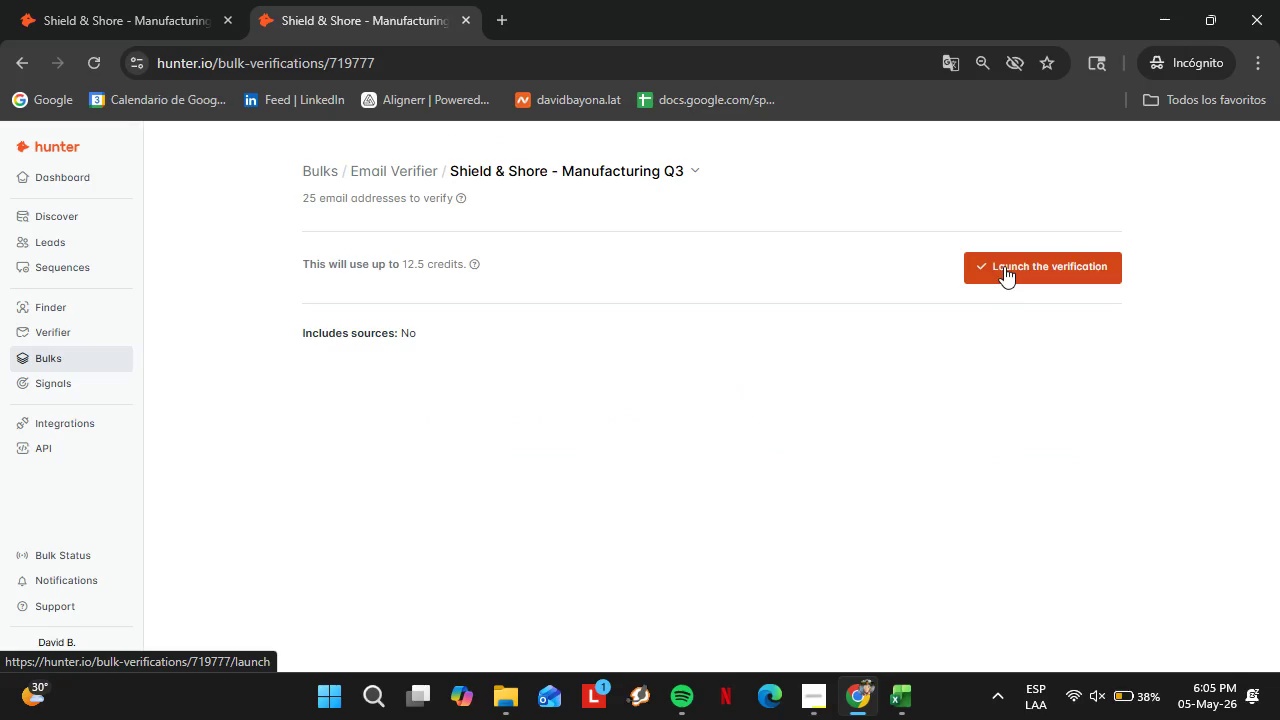 
mouse_move([859, 268])
 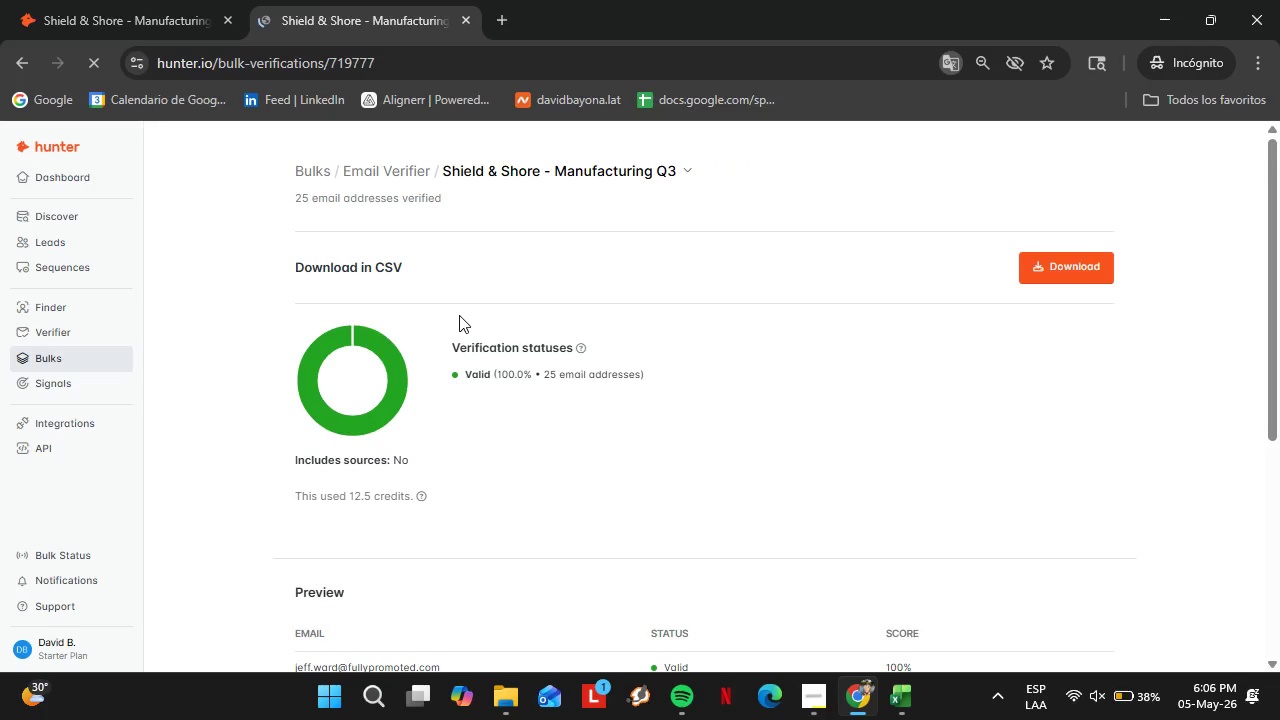 
left_click([68, 0])
 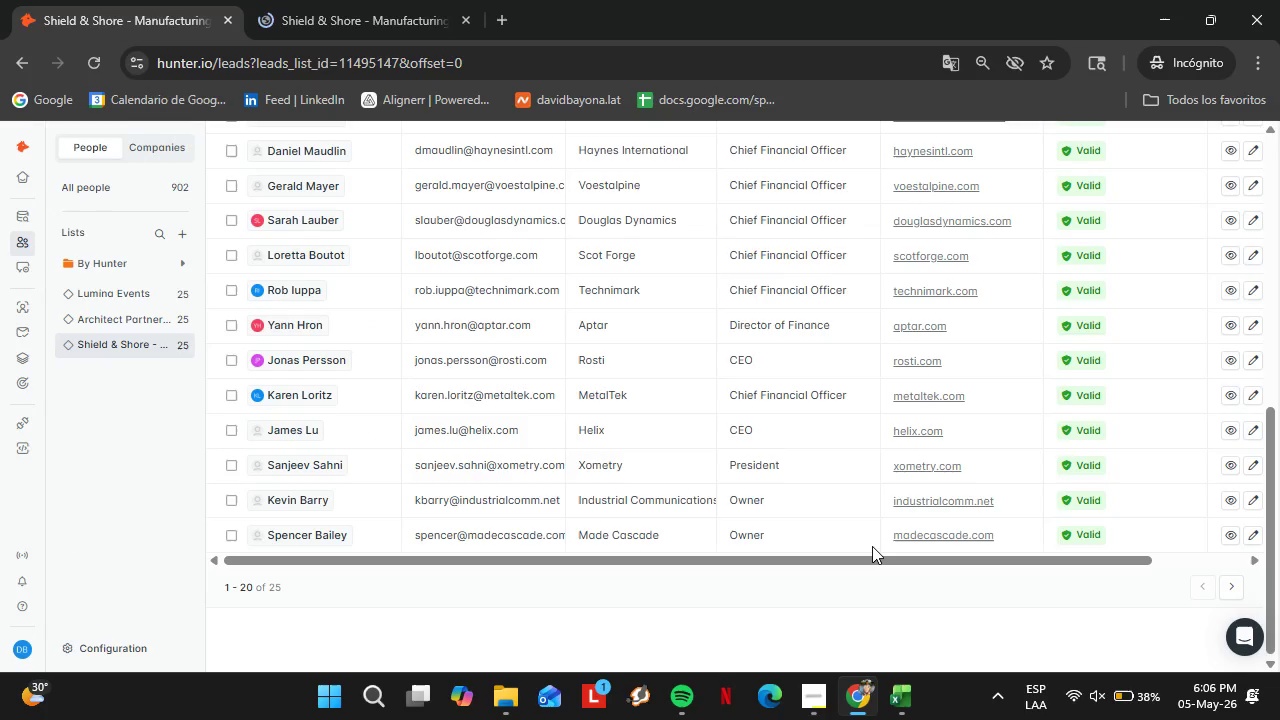 
left_click_drag(start_coordinate=[809, 560], to_coordinate=[552, 590])
 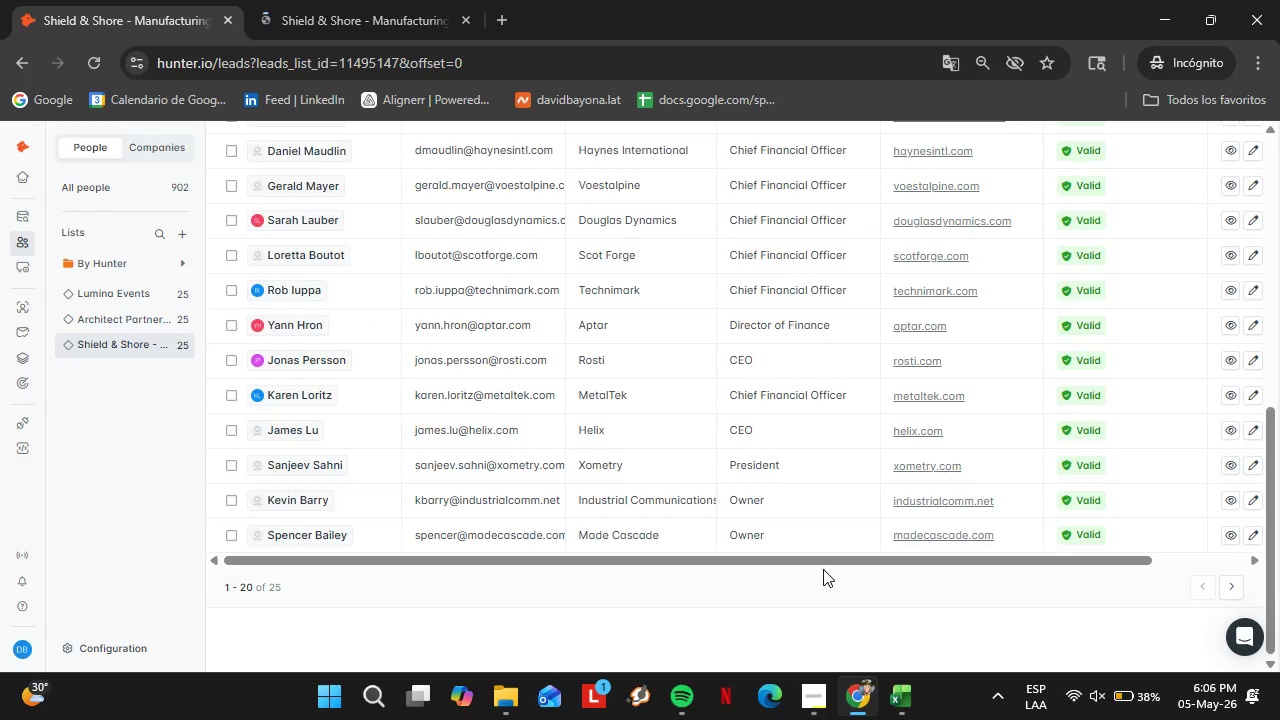 
scroll: coordinate [473, 556], scroll_direction: up, amount: 4.0
 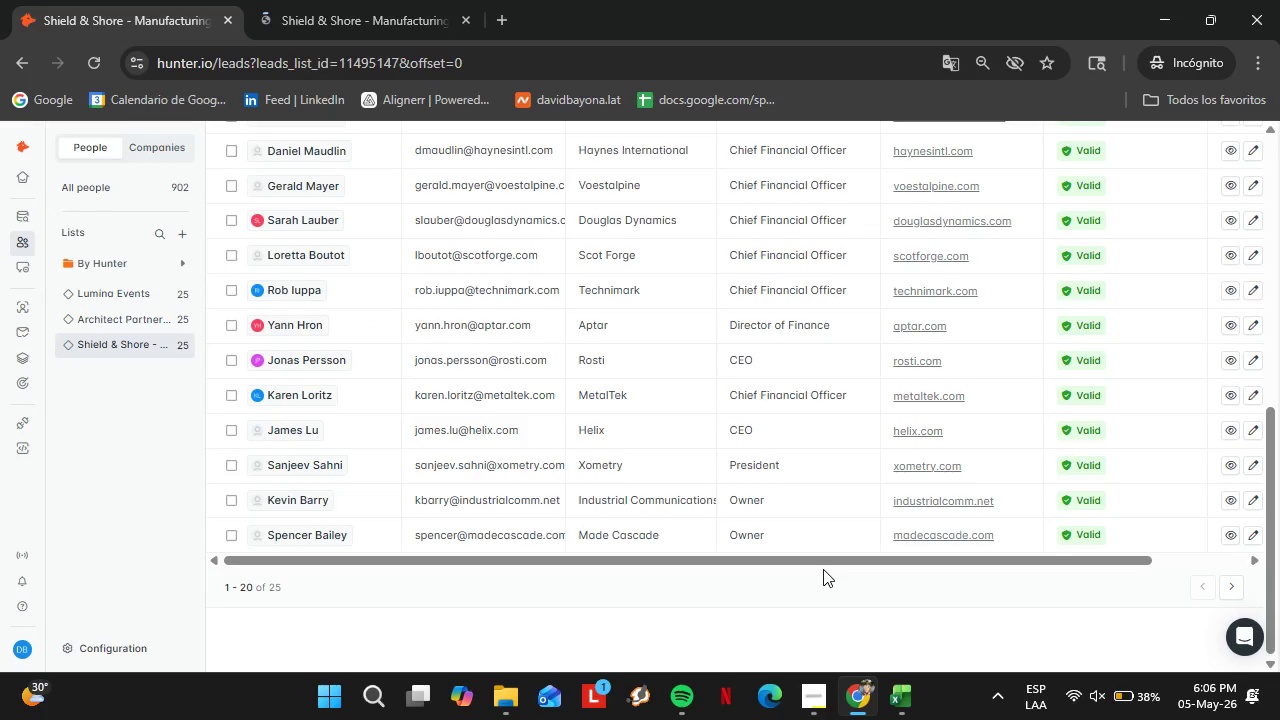 
left_click([1037, 388])
 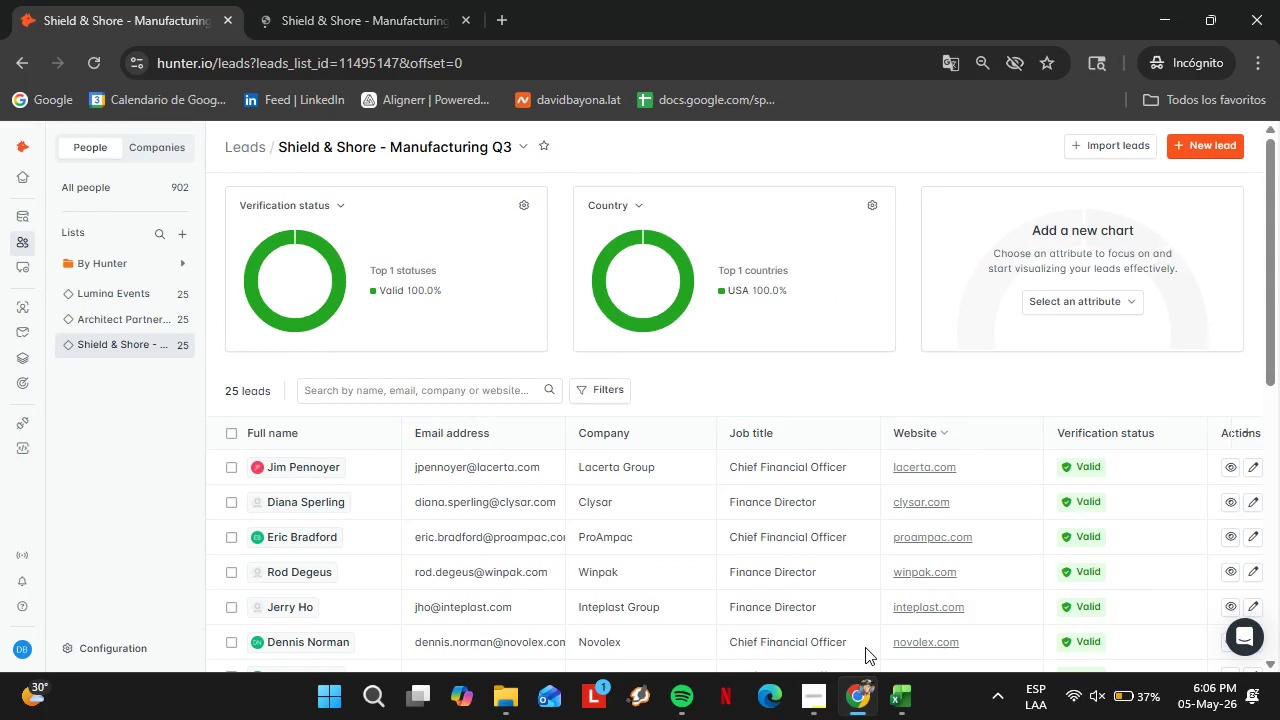 
scroll: coordinate [377, 448], scroll_direction: up, amount: 4.0
 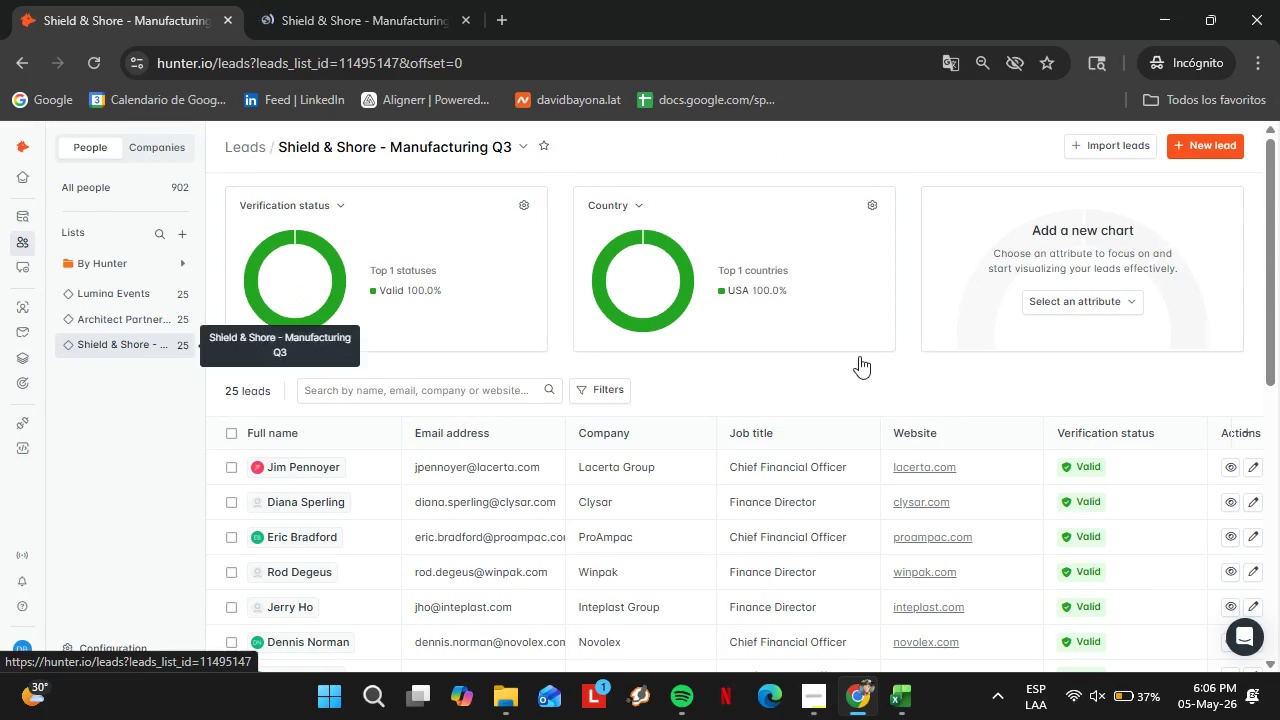 
left_click([1167, 0])
 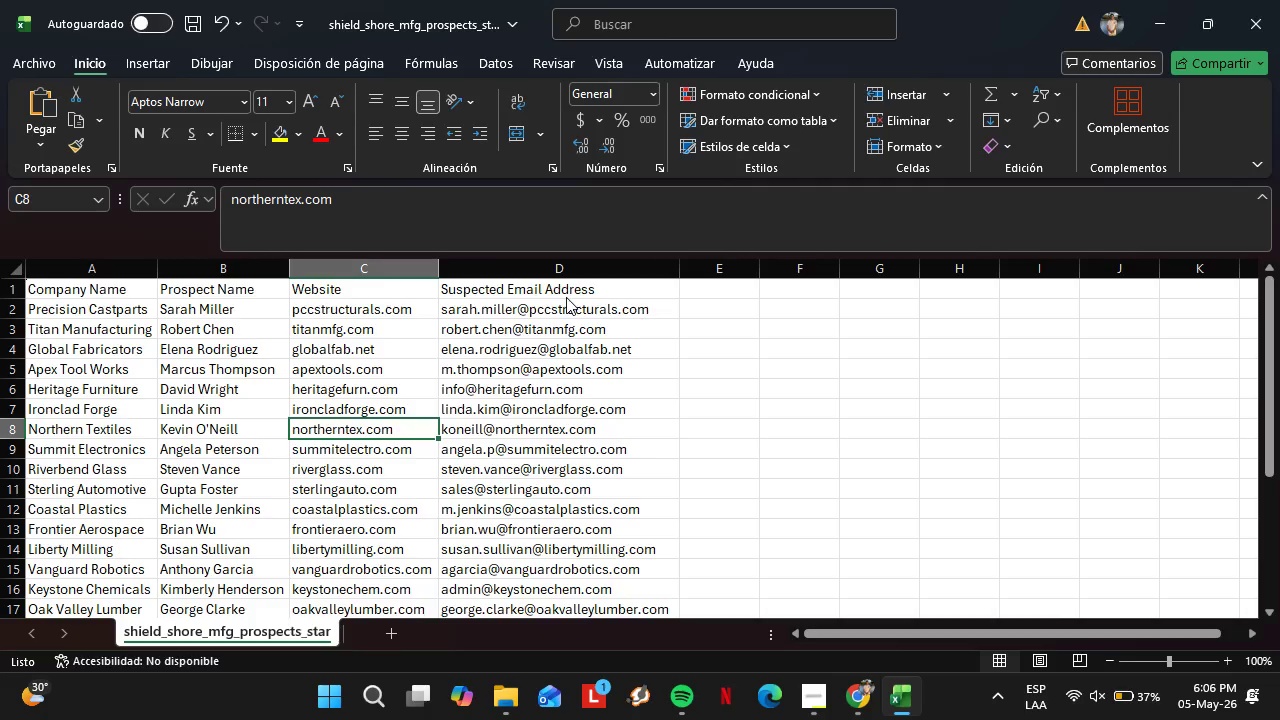 
left_click([1172, 0])
 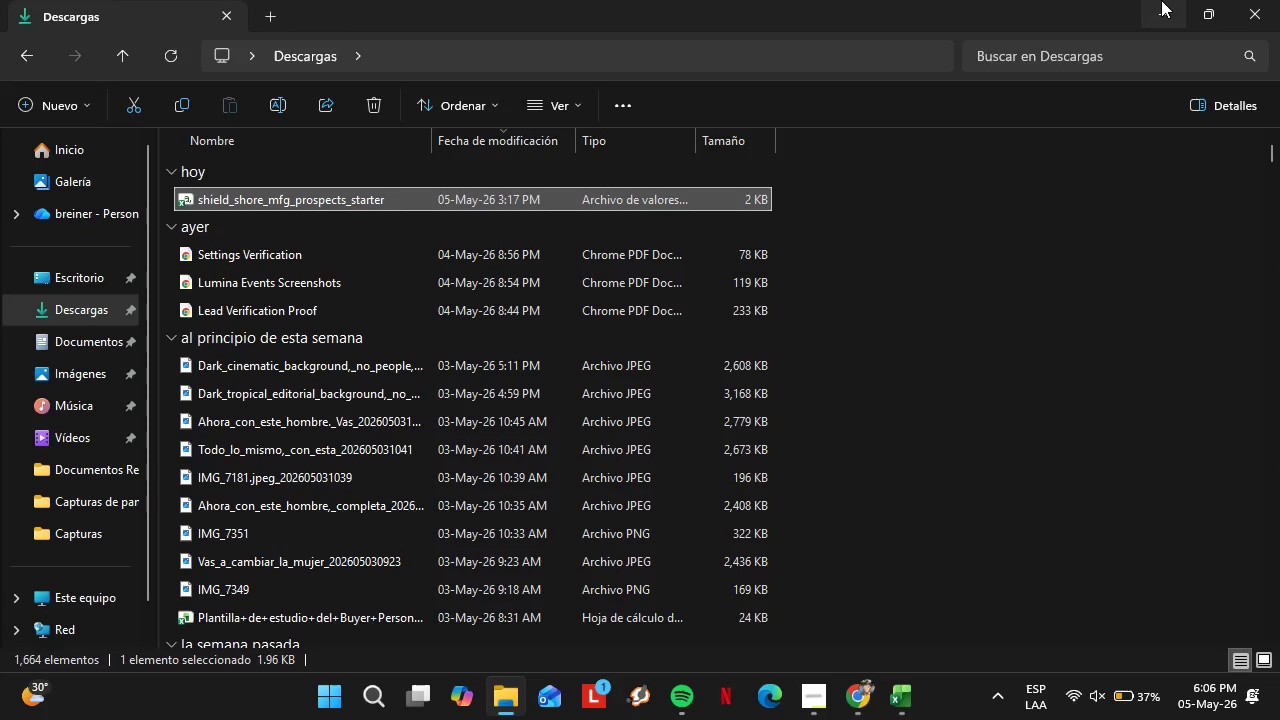 
left_click([1161, 0])
 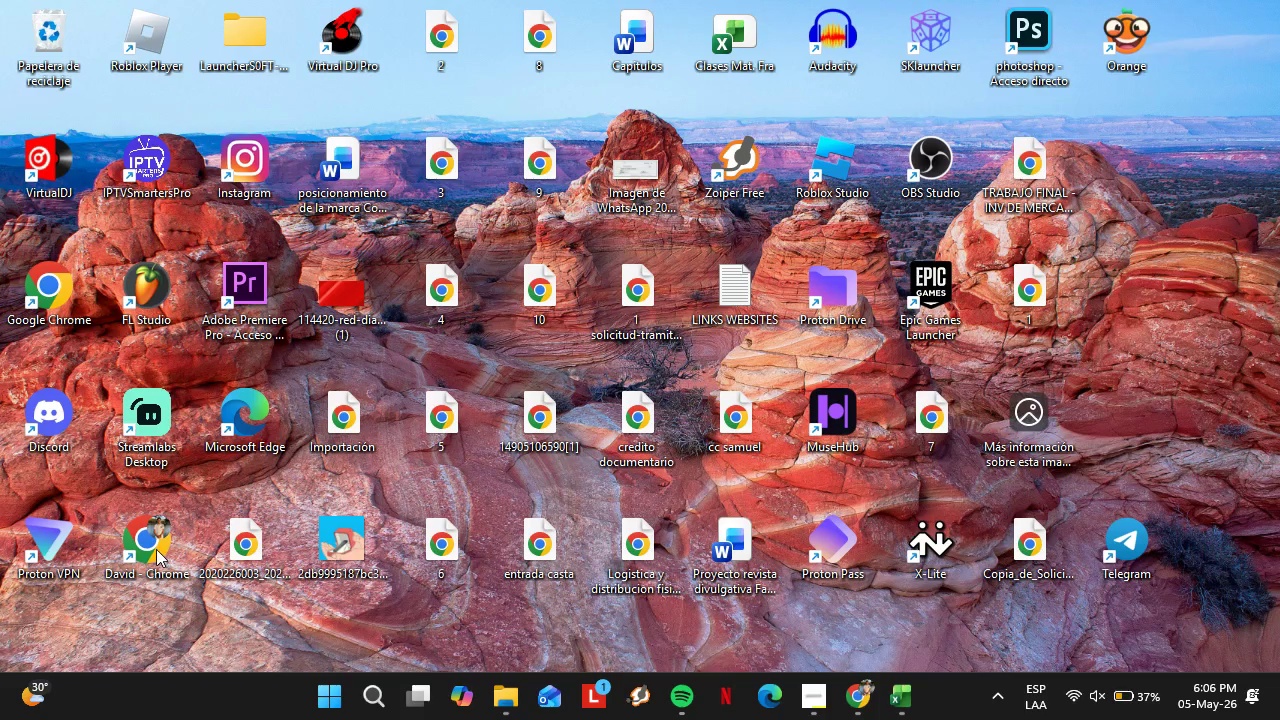 
double_click([156, 549])
 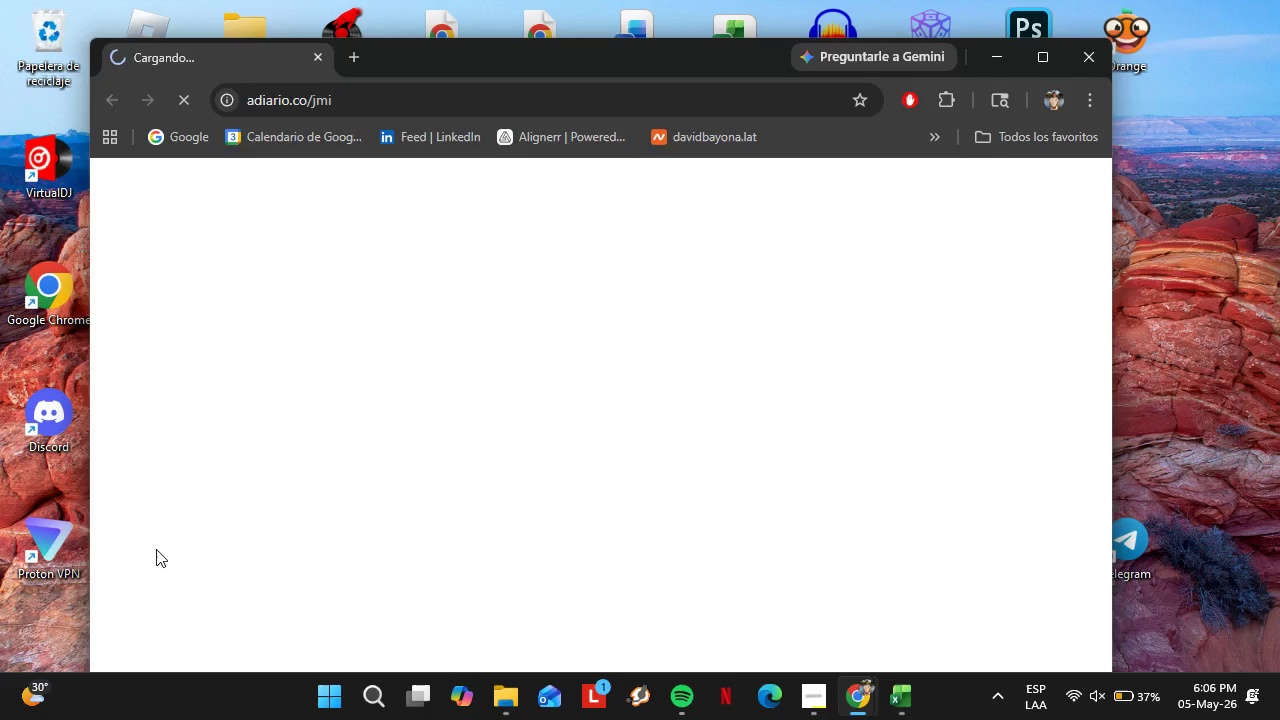 
wait(8.58)
 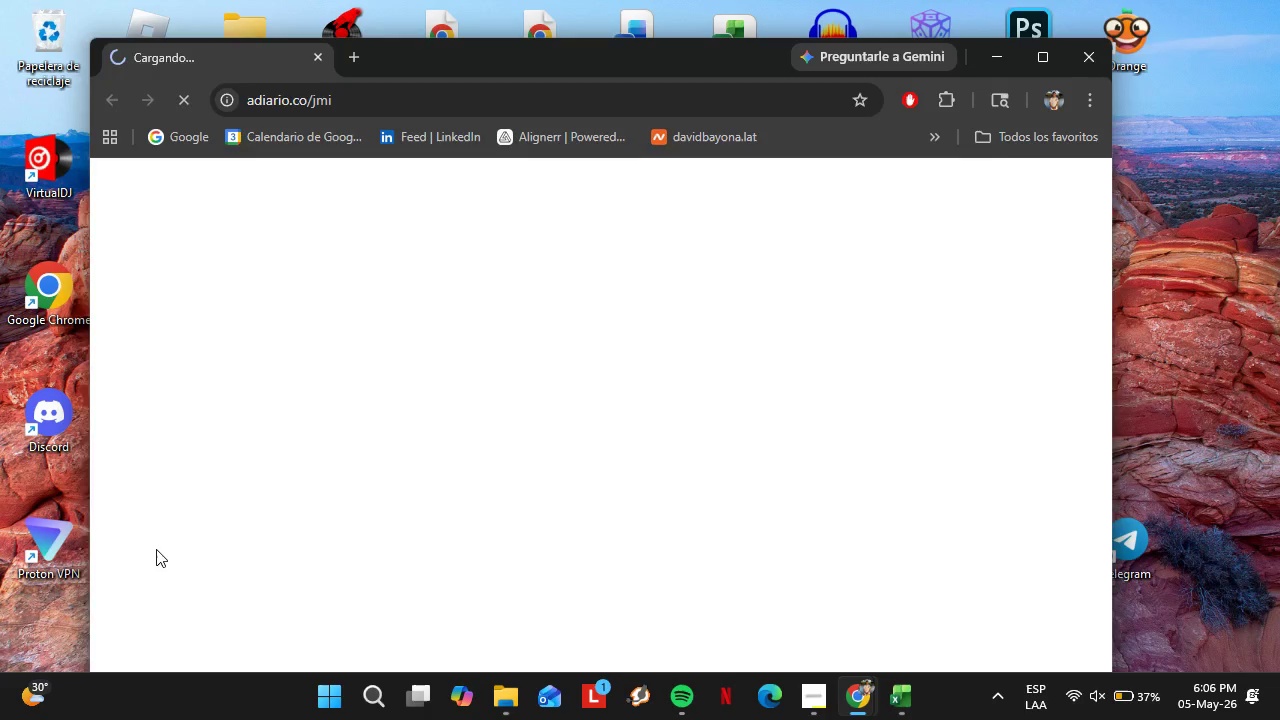 
left_click([459, 108])
 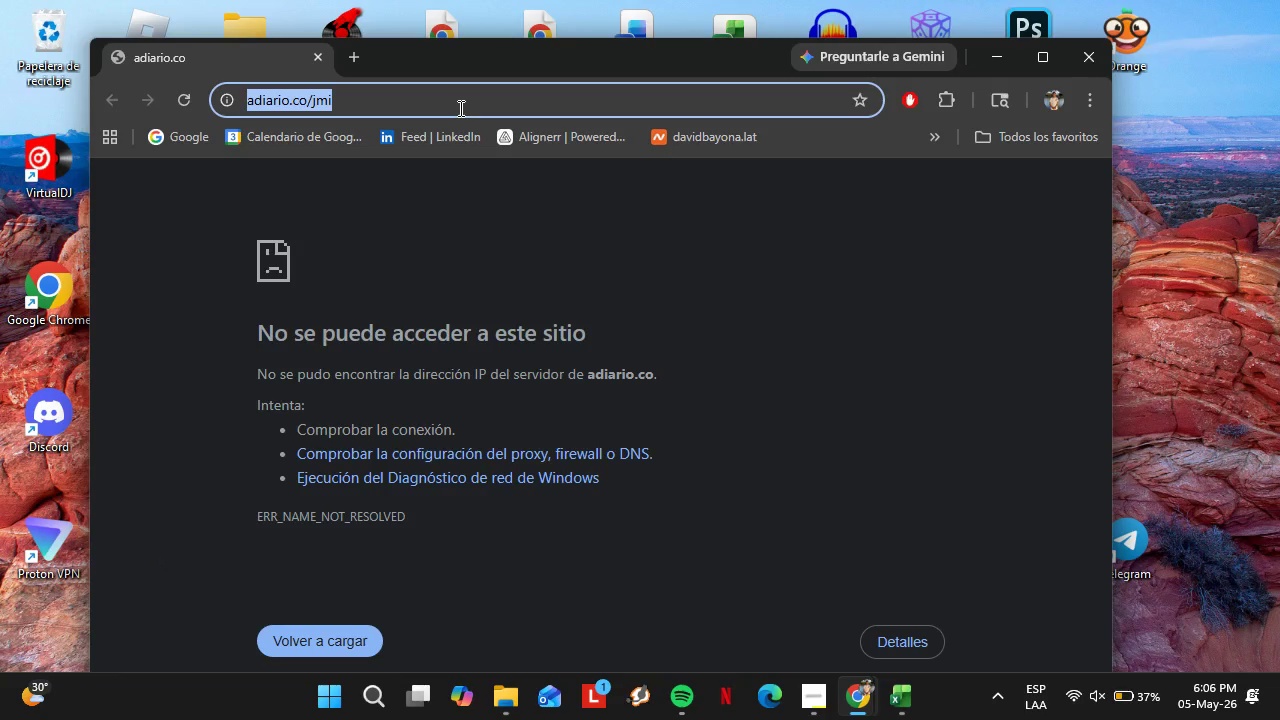 
type(docs)
 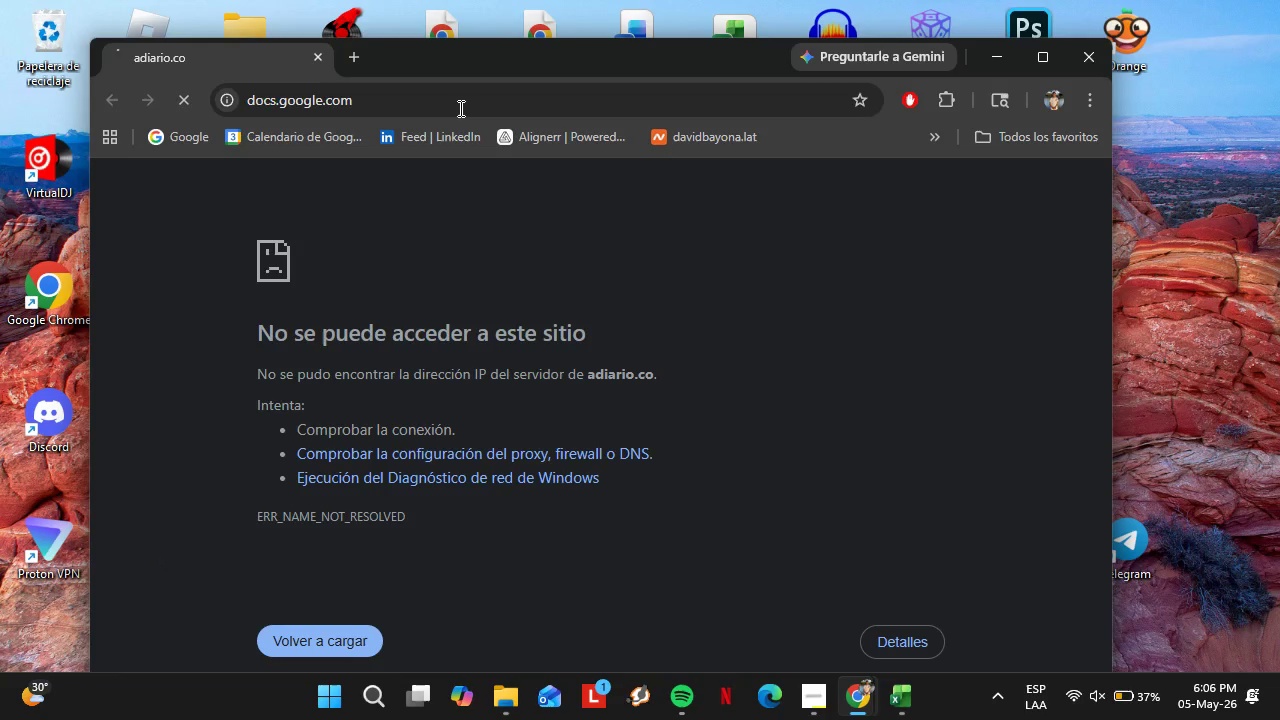 
key(Enter)
 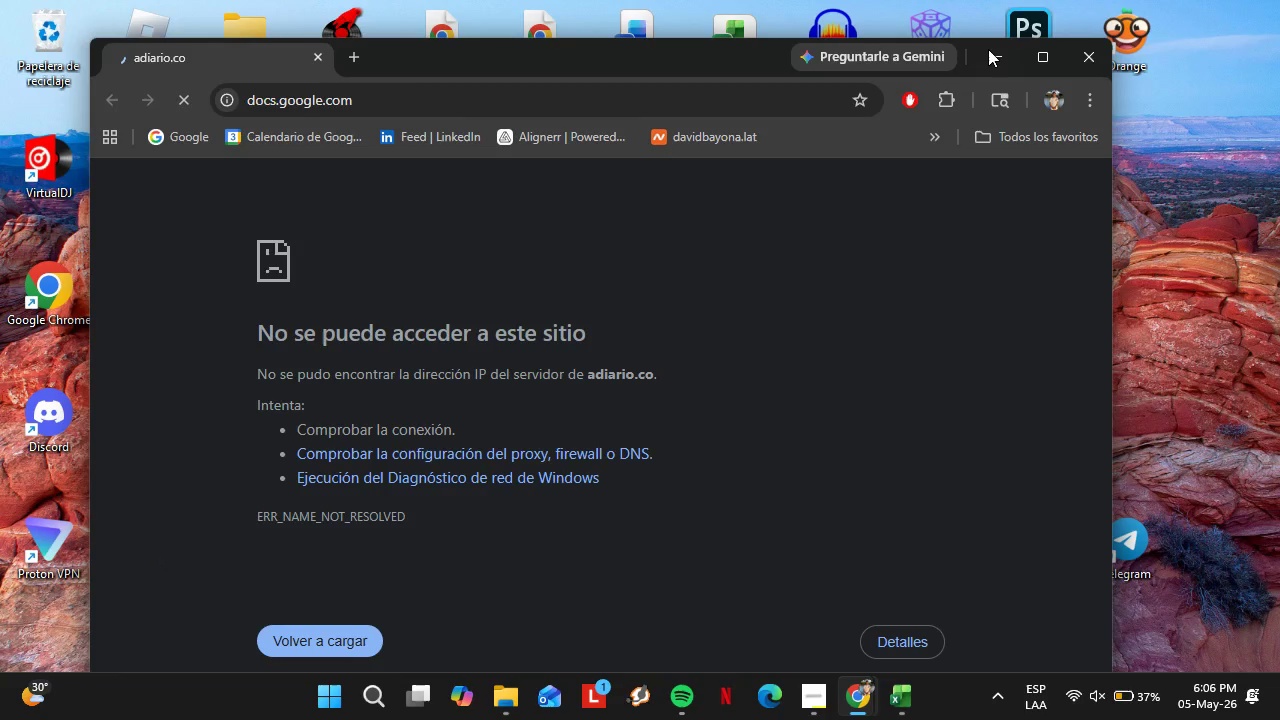 
left_click([1046, 56])
 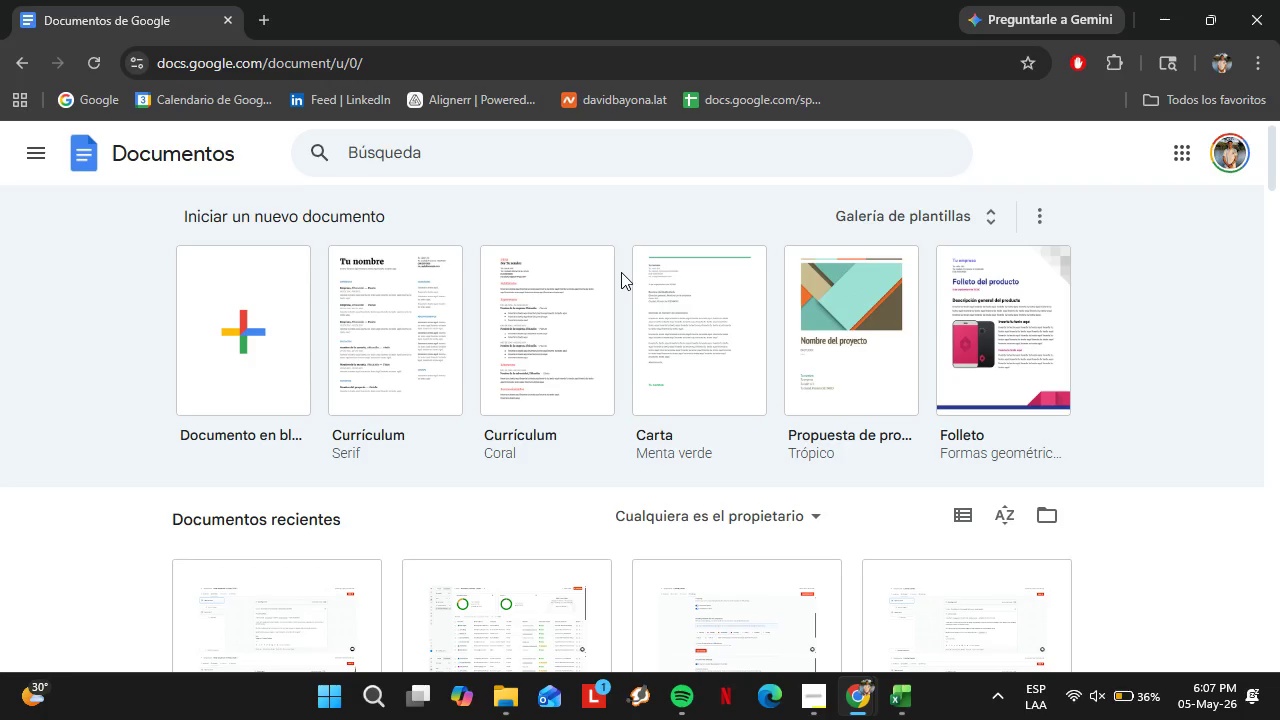 
wait(50.73)
 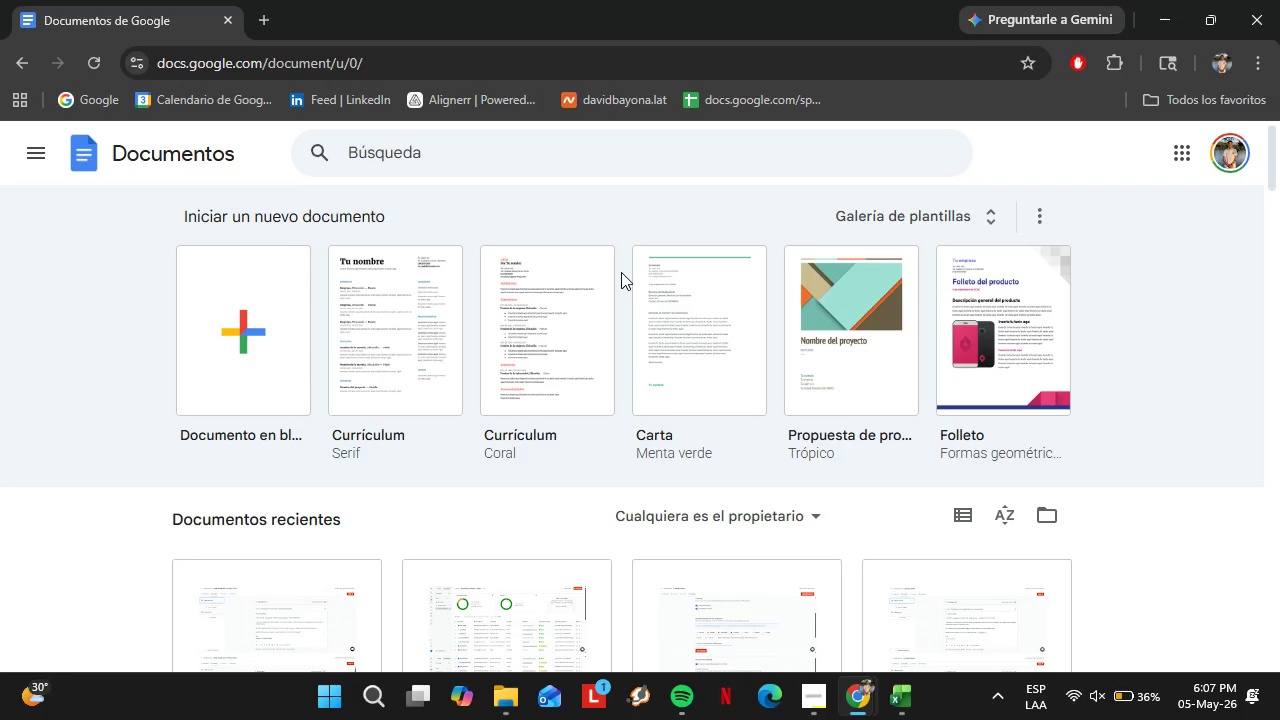 
left_click([229, 303])
 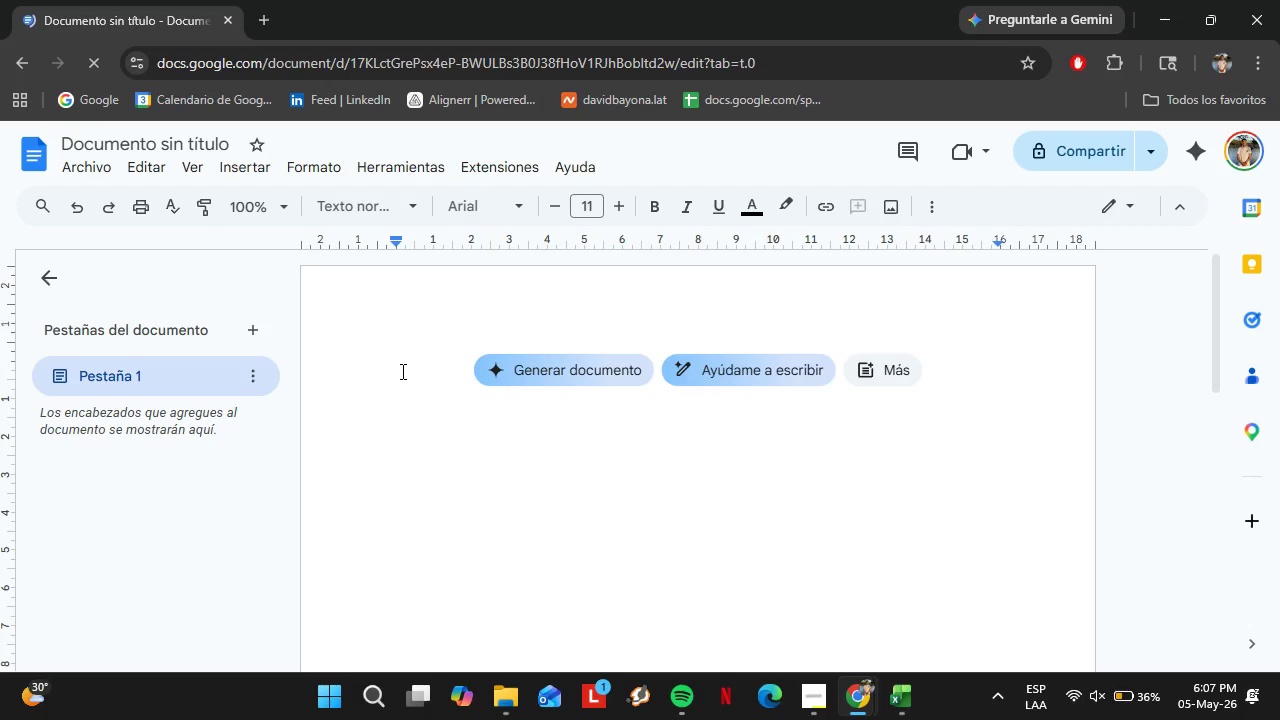 
wait(25.45)
 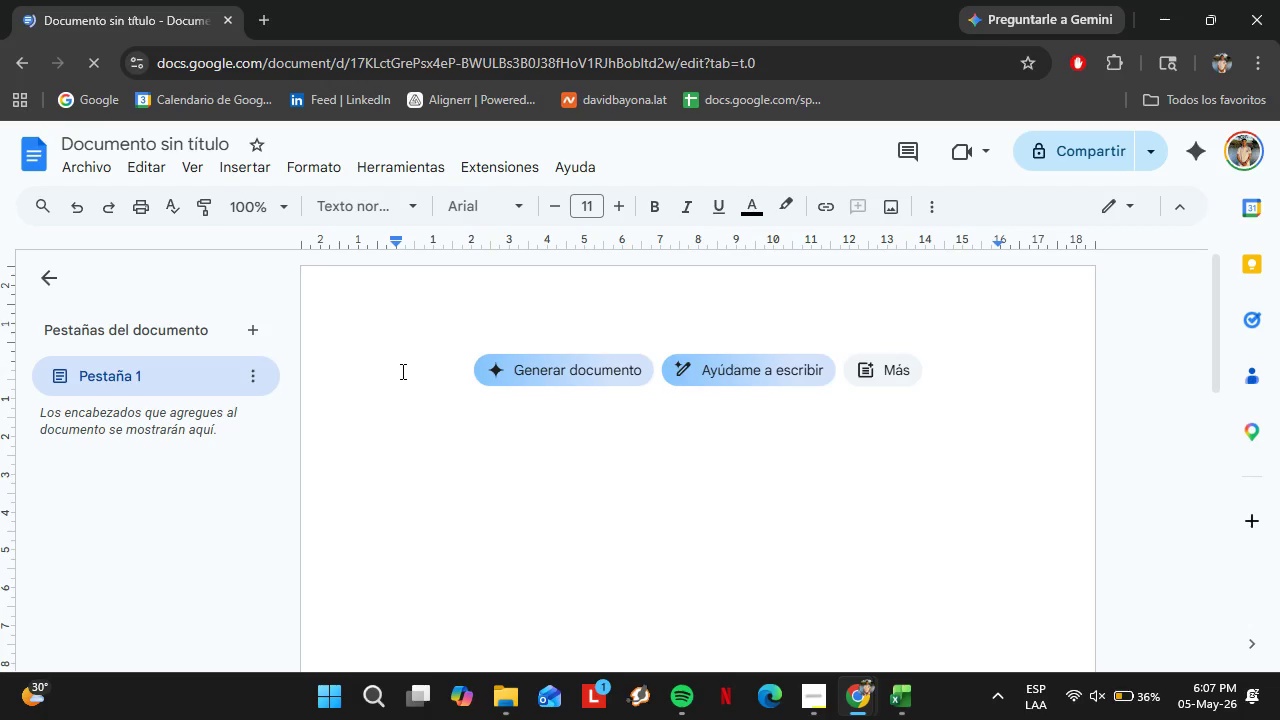 
left_click([906, 709])
 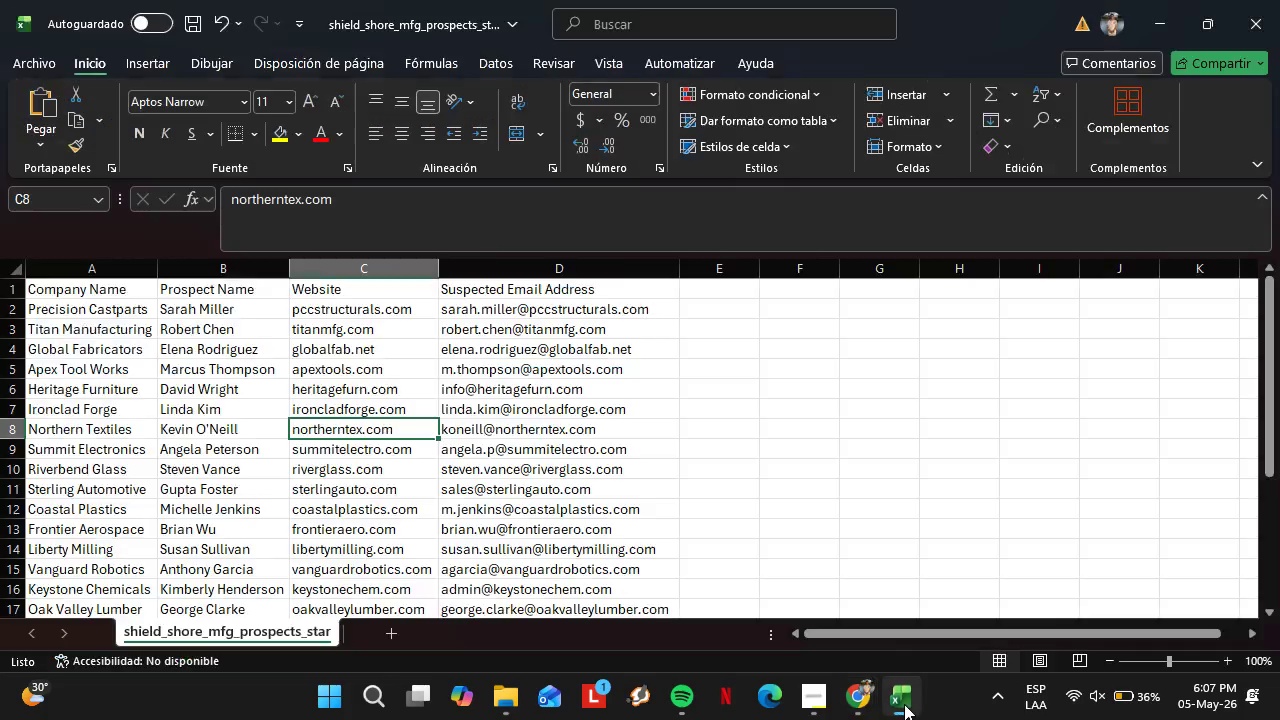 
left_click([905, 707])
 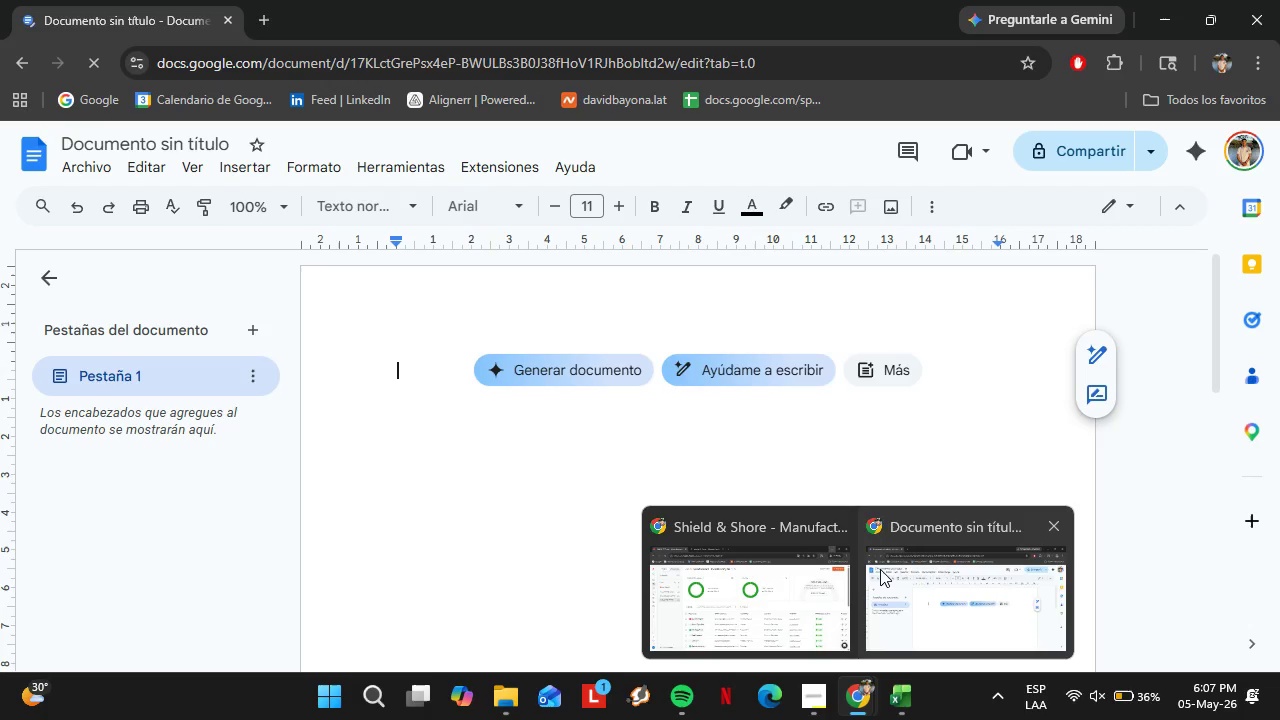 
left_click([892, 569])
 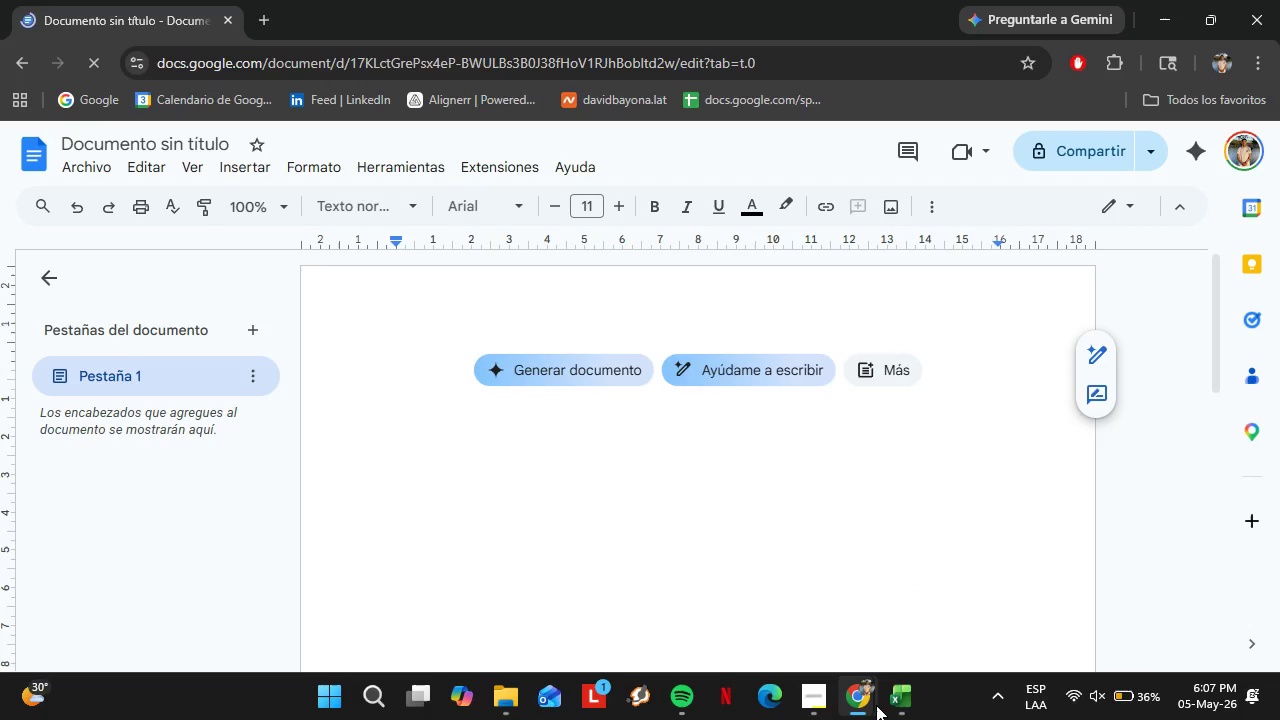 
left_click([811, 624])
 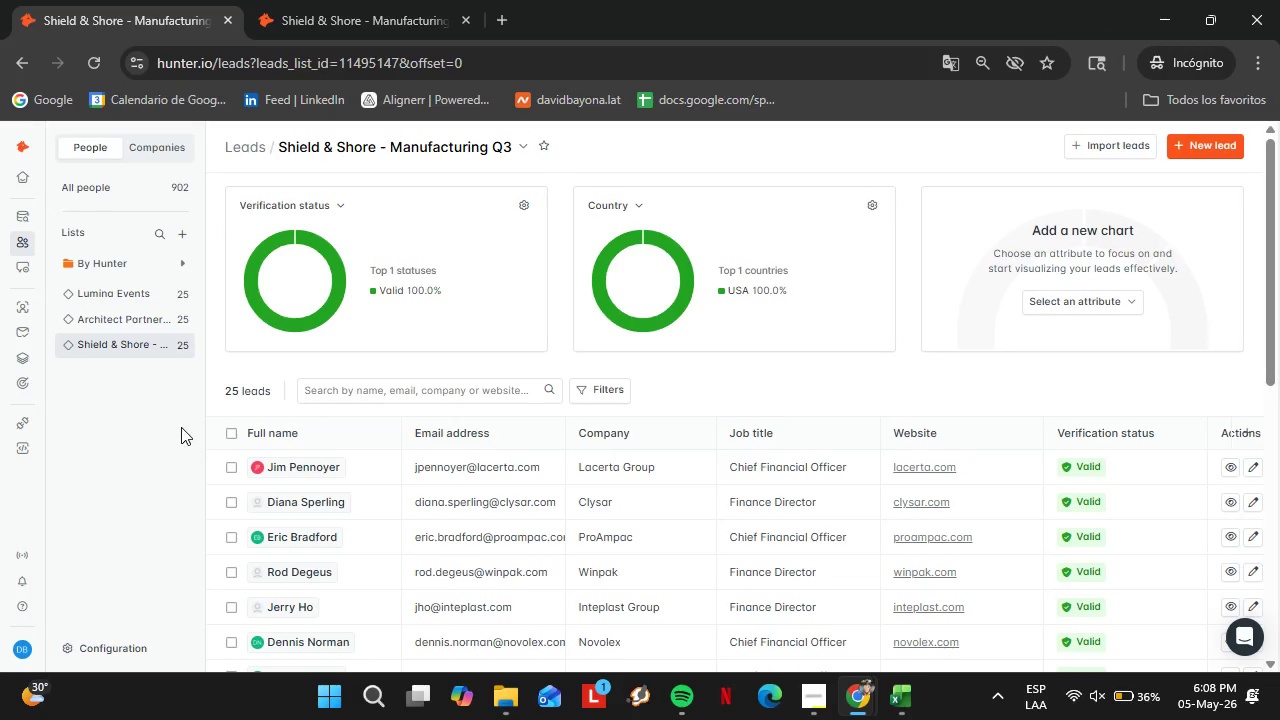 
wait(6.97)
 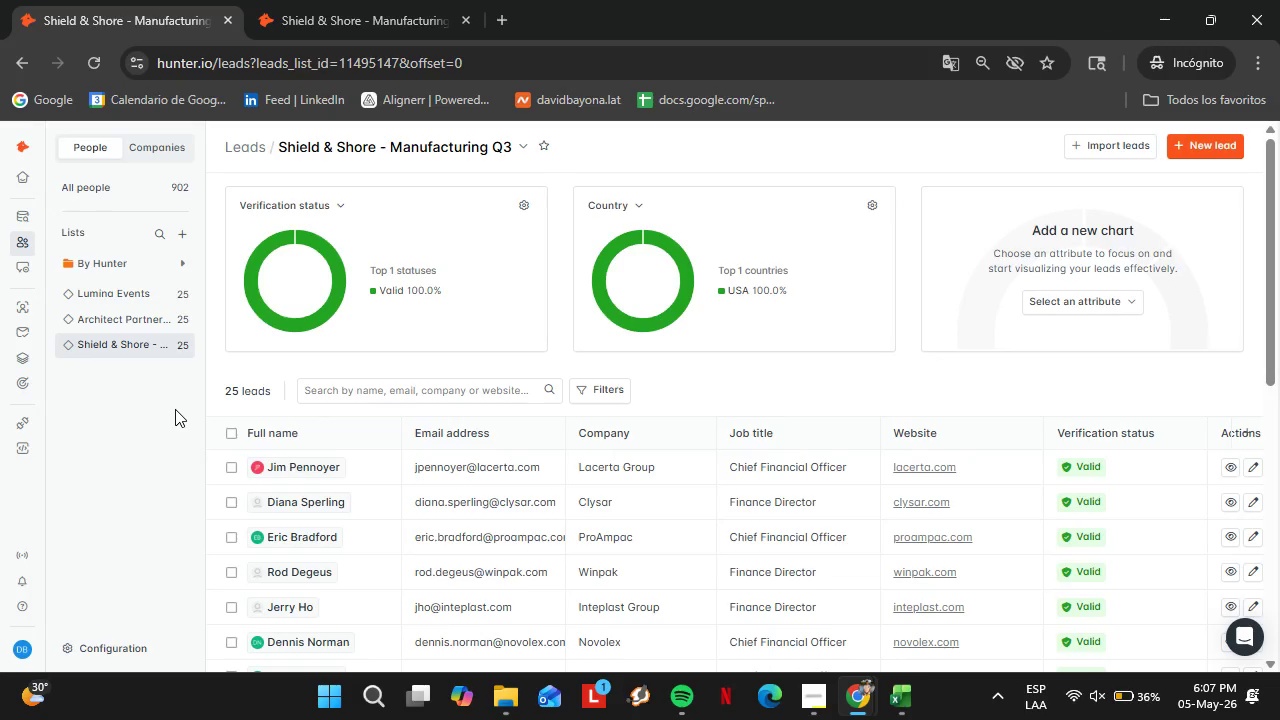 
key(PrintScreen)
 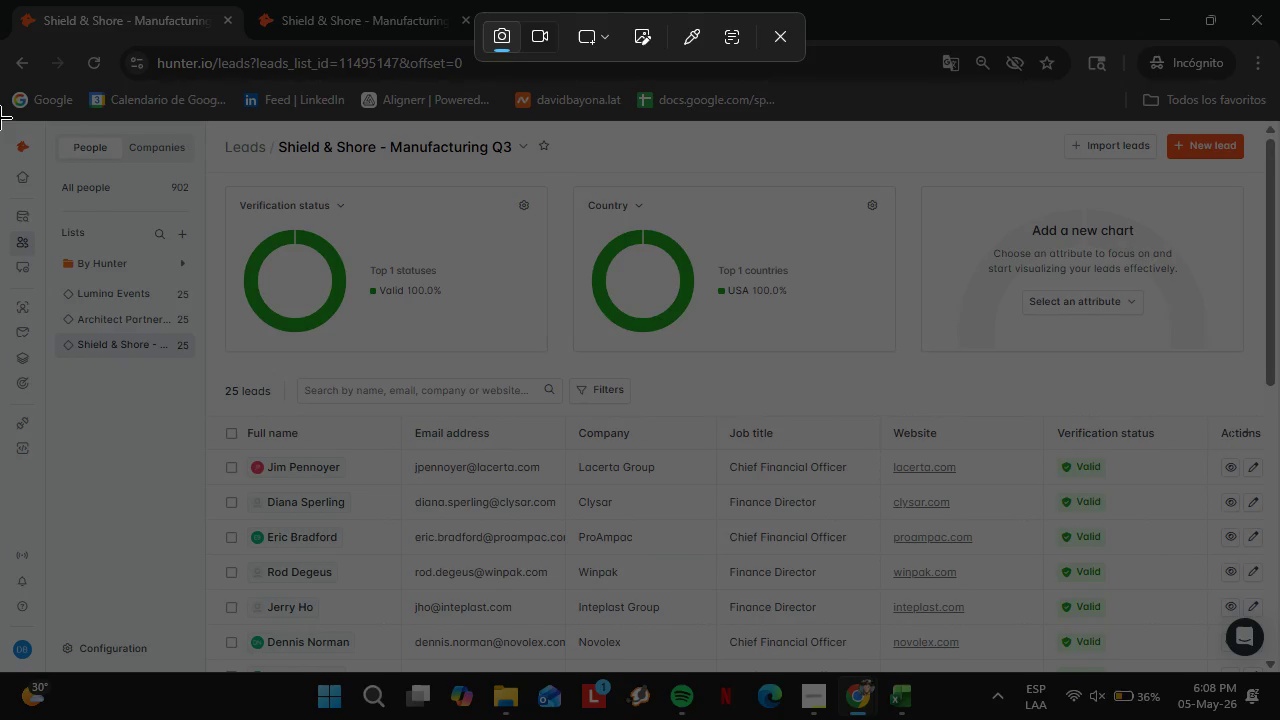 
left_click_drag(start_coordinate=[0, 121], to_coordinate=[1279, 671])
 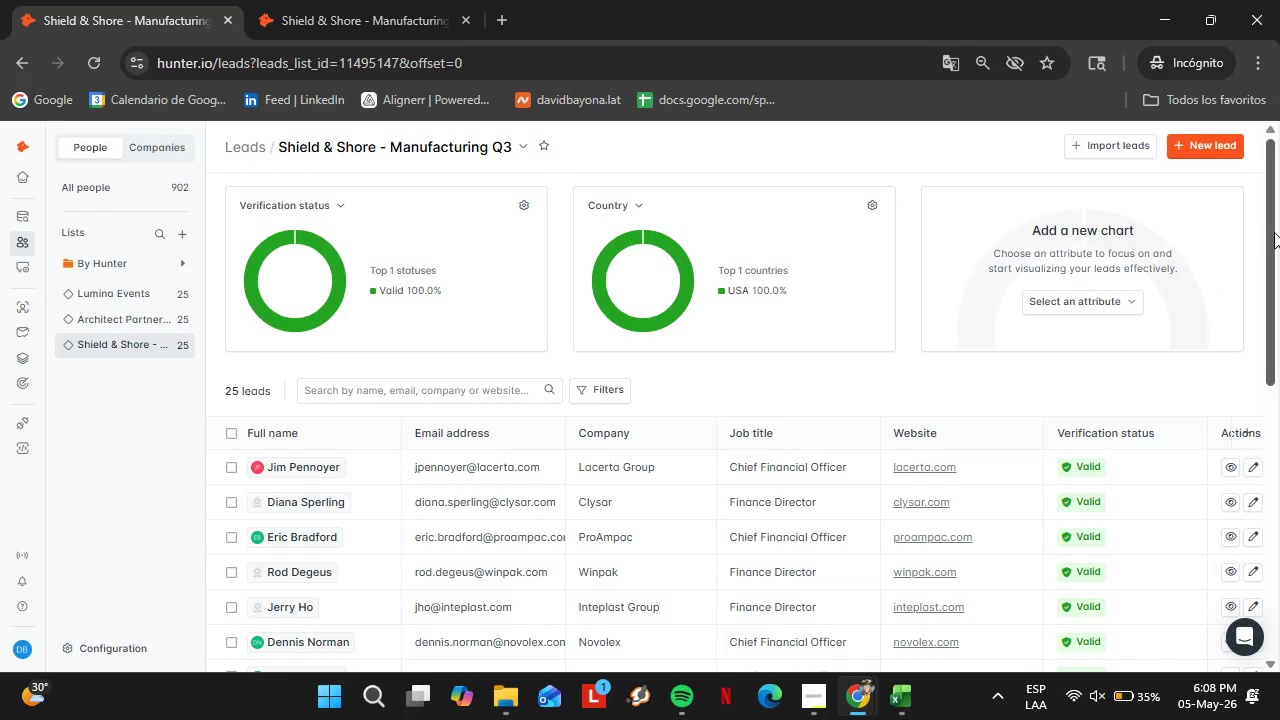 
left_click_drag(start_coordinate=[1274, 232], to_coordinate=[1279, 474])
 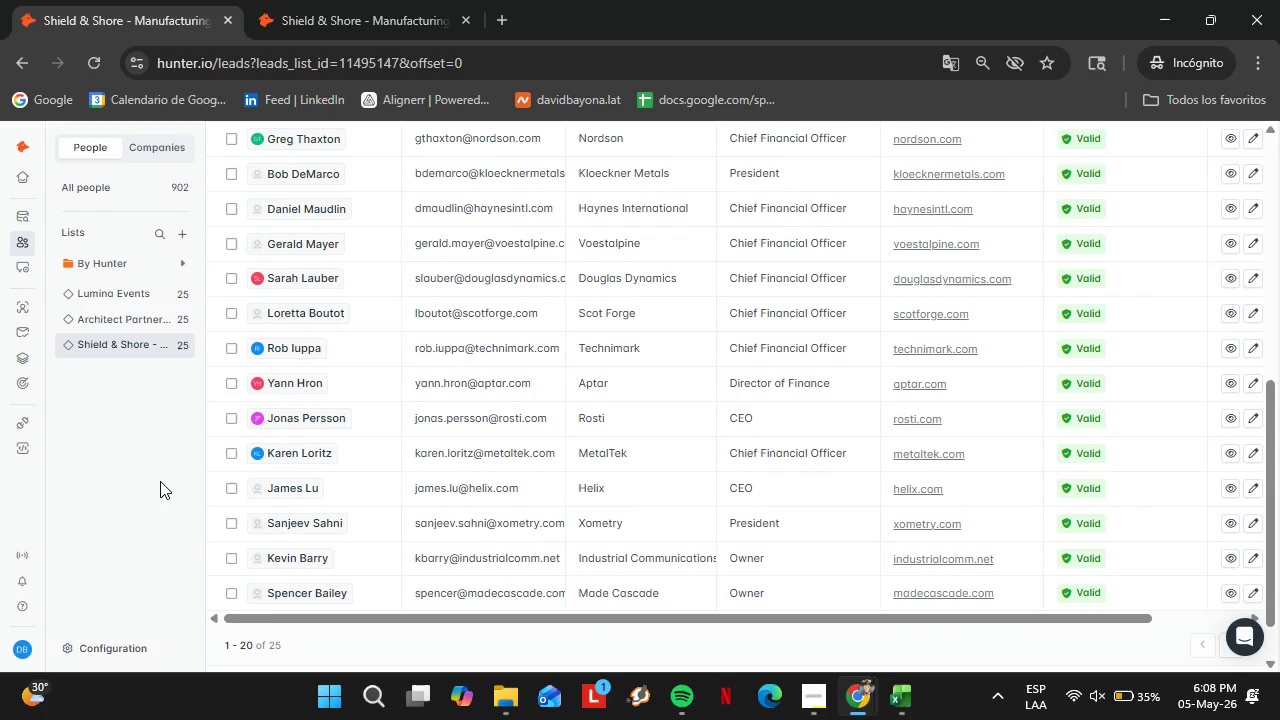 
key(PrintScreen)
 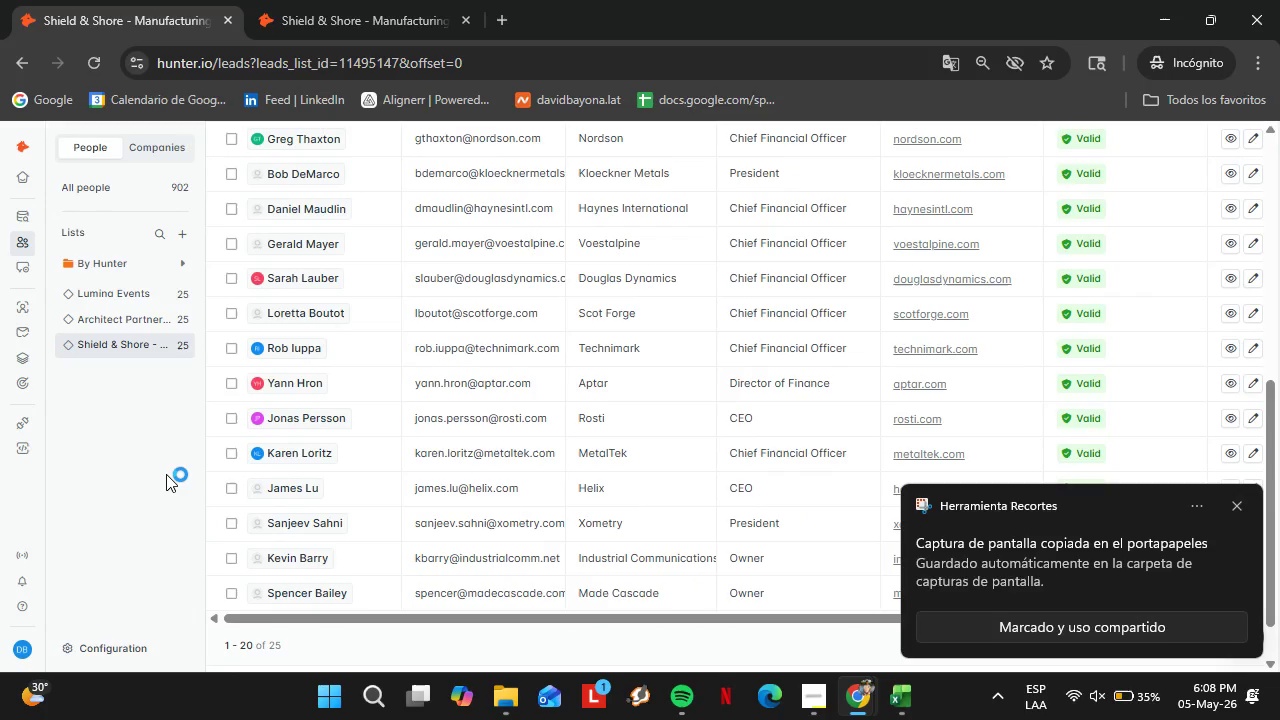 
wait(5.66)
 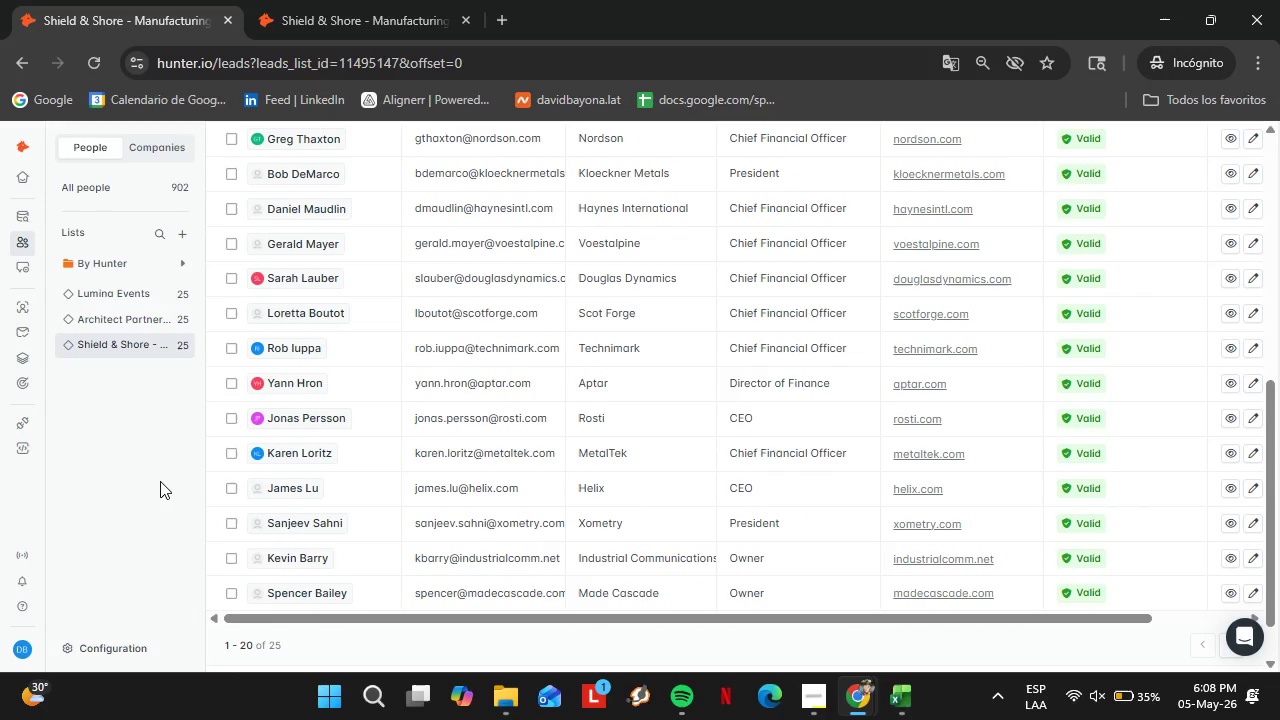 
left_click([1243, 507])
 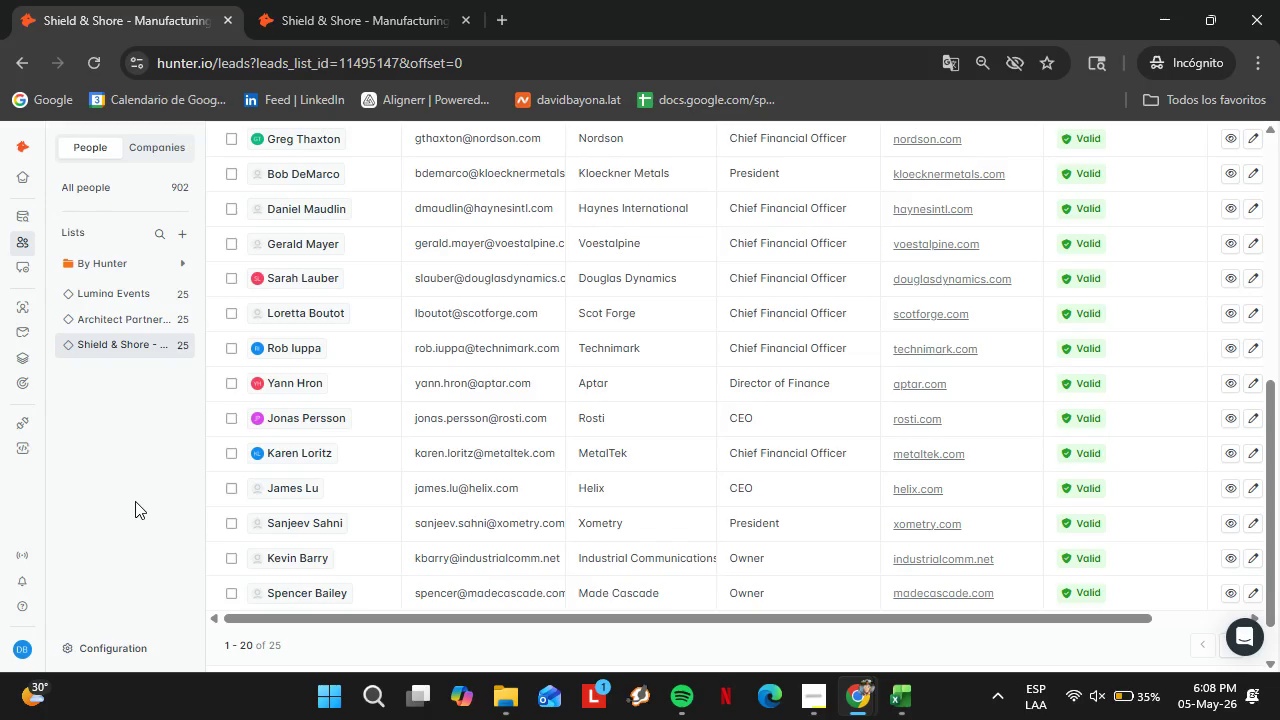 
wait(5.94)
 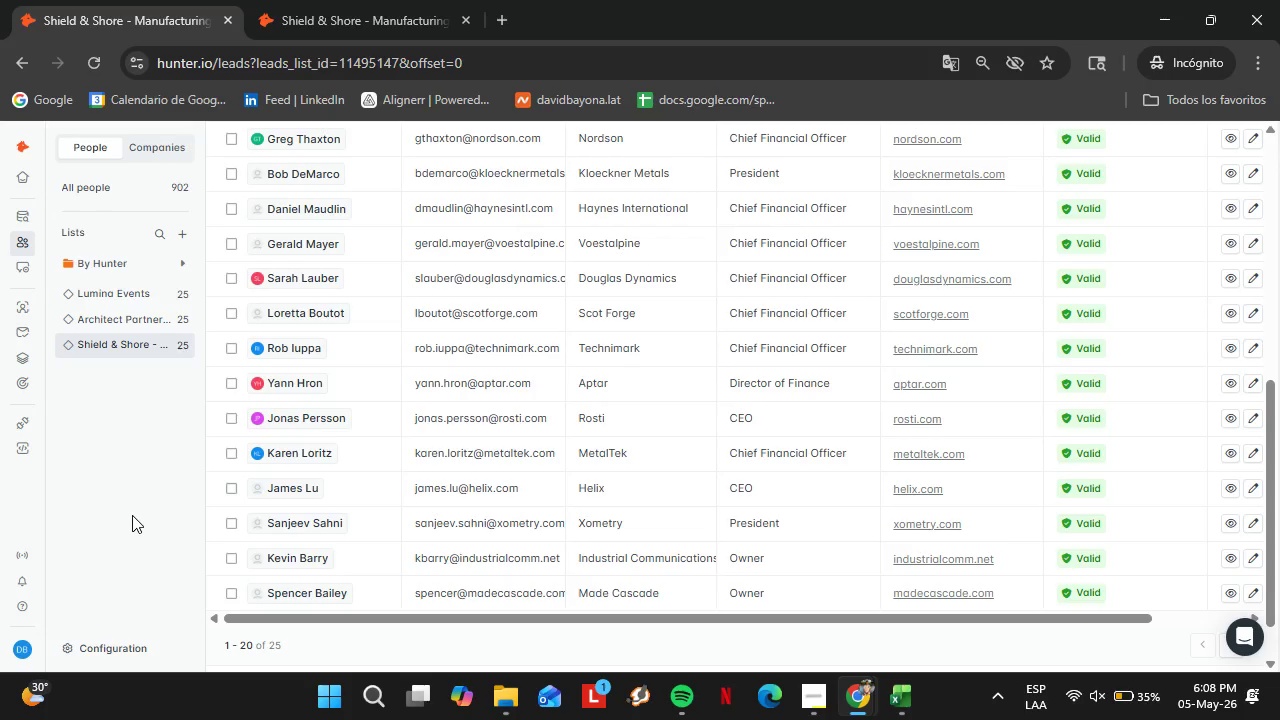 
key(PrintScreen)
 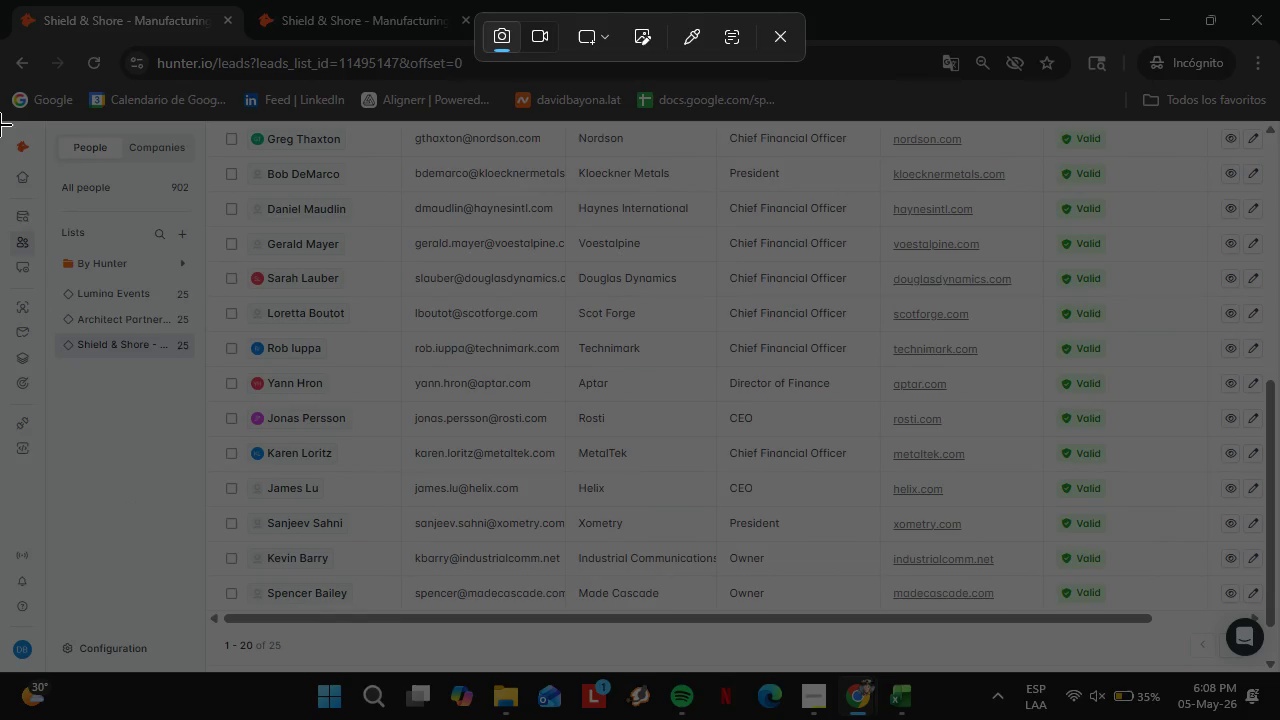 
left_click_drag(start_coordinate=[0, 123], to_coordinate=[1279, 673])
 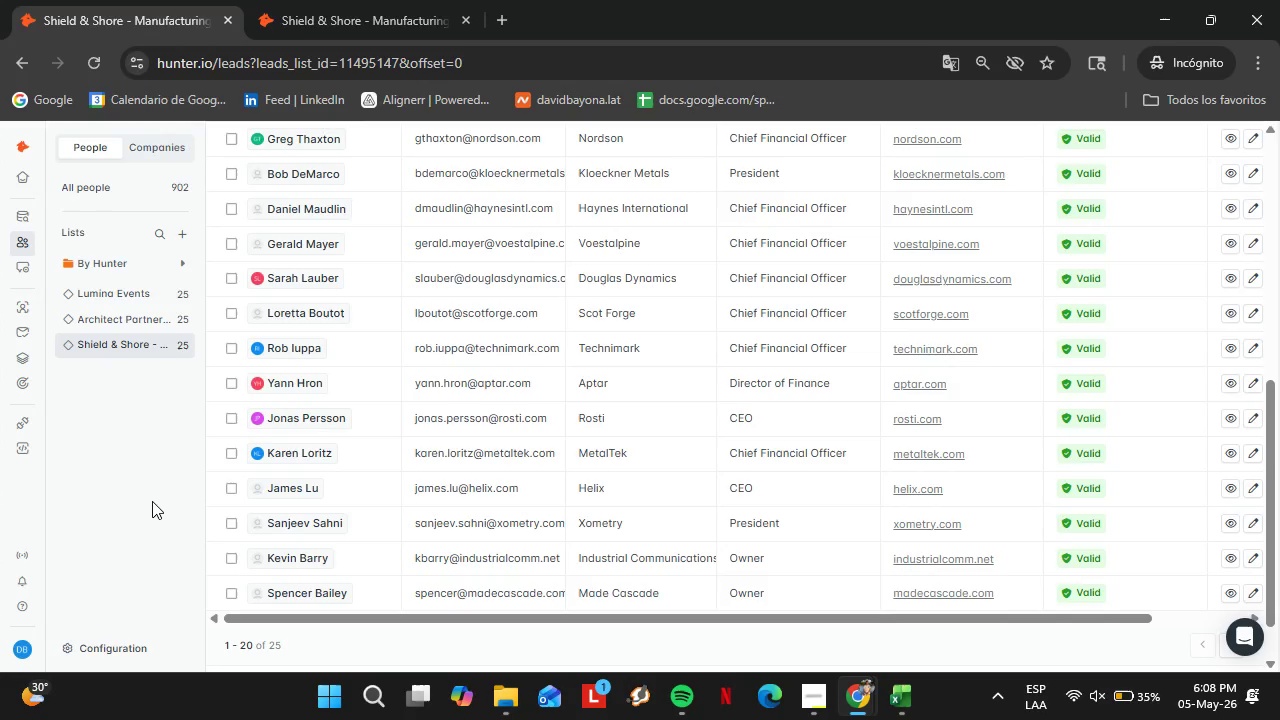 
scroll: coordinate [162, 513], scroll_direction: up, amount: 2.0
 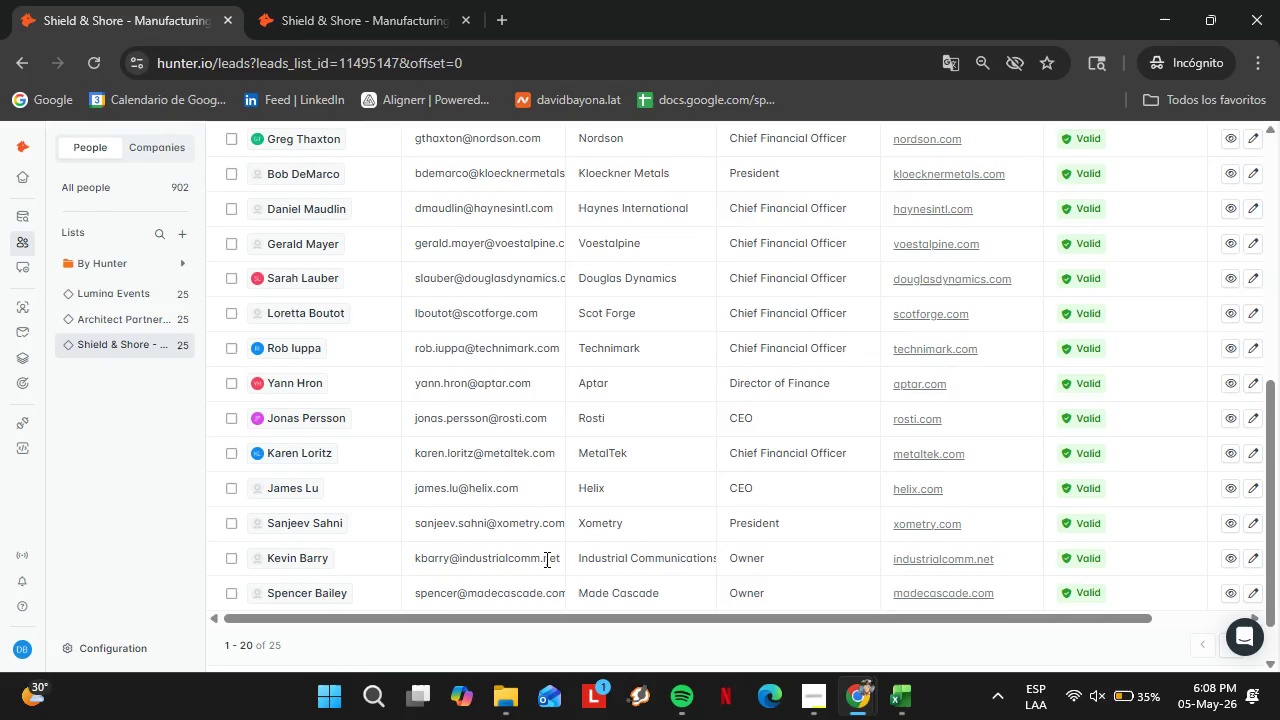 
left_click_drag(start_coordinate=[621, 623], to_coordinate=[826, 635])
 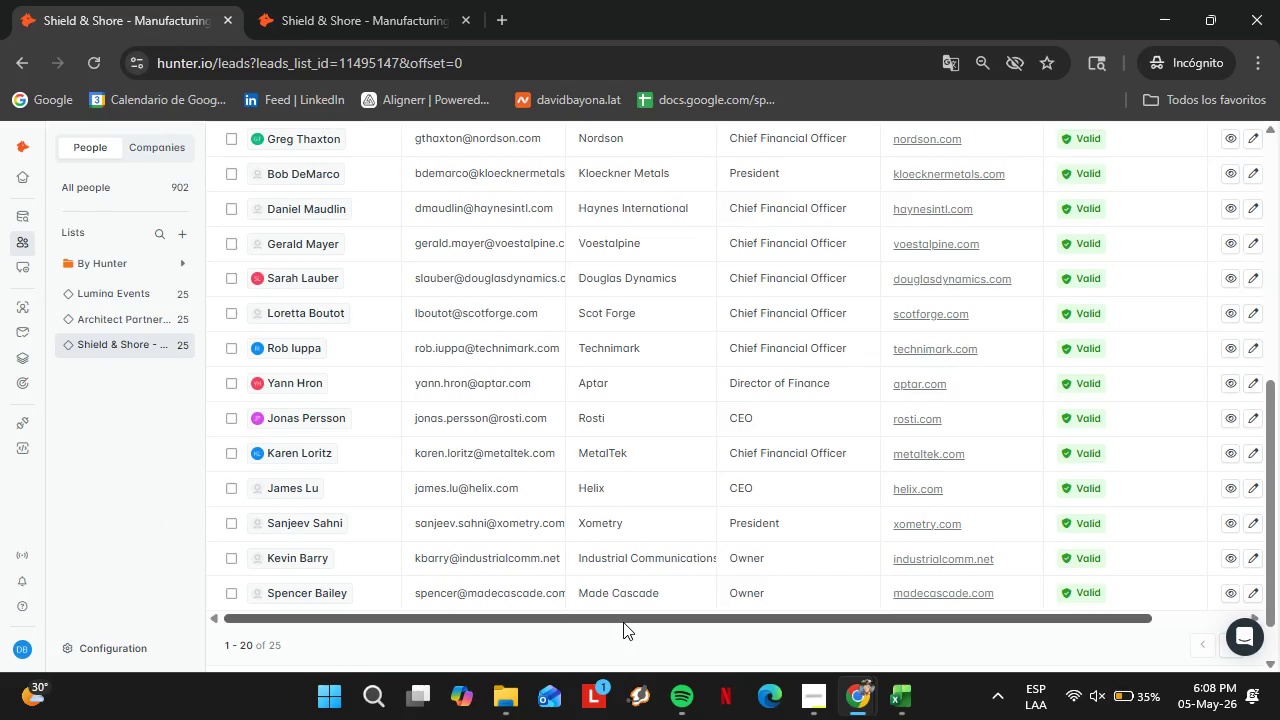 
left_click_drag(start_coordinate=[794, 627], to_coordinate=[784, 626])
 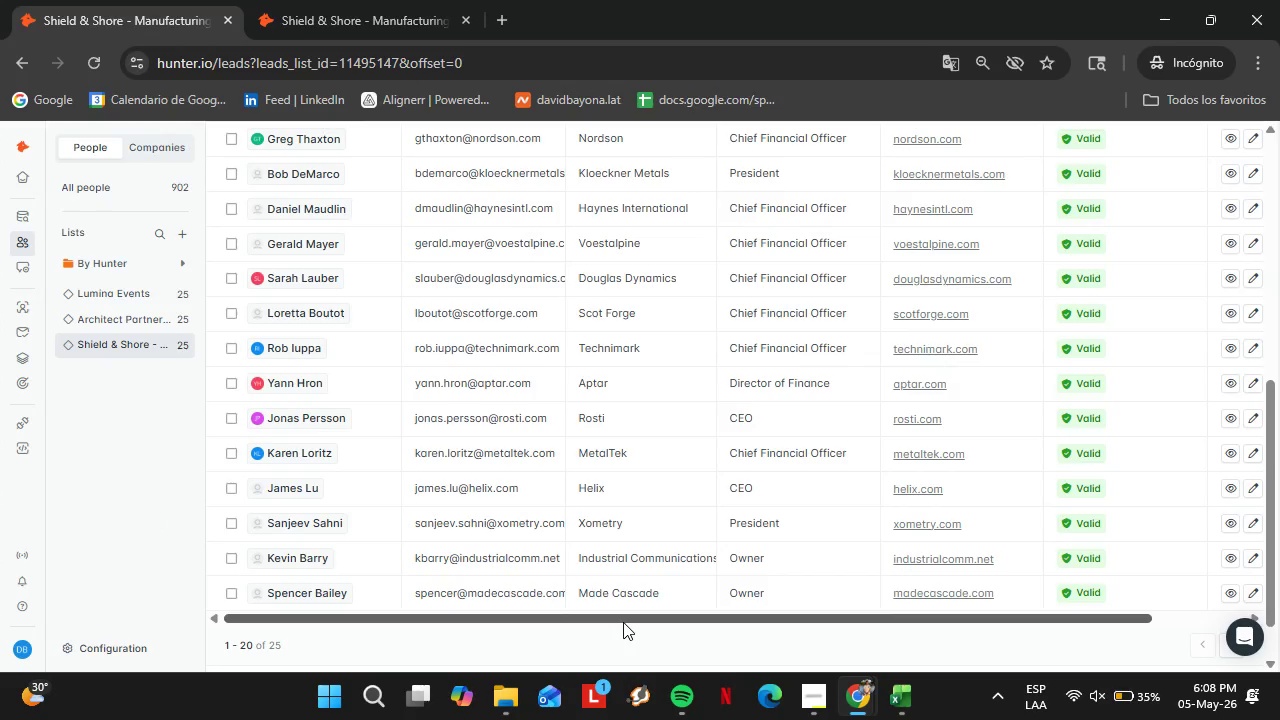 
double_click([783, 624])
 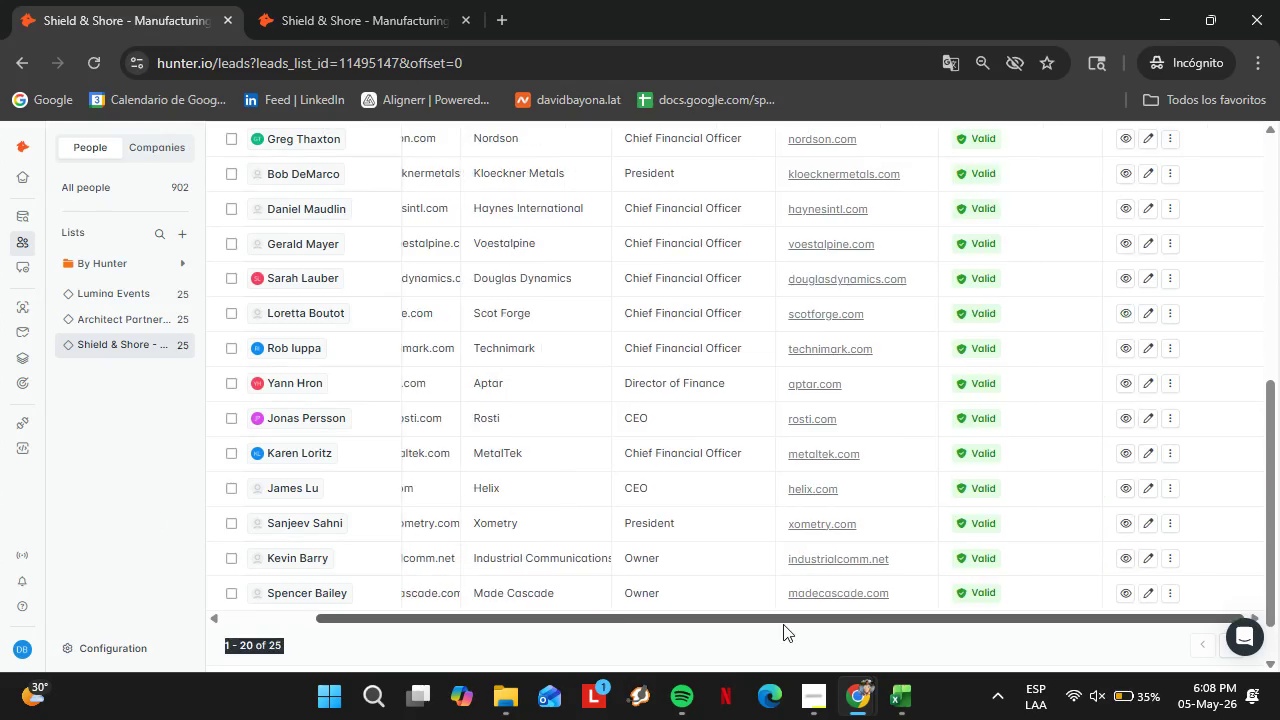 
left_click_drag(start_coordinate=[783, 624], to_coordinate=[485, 666])
 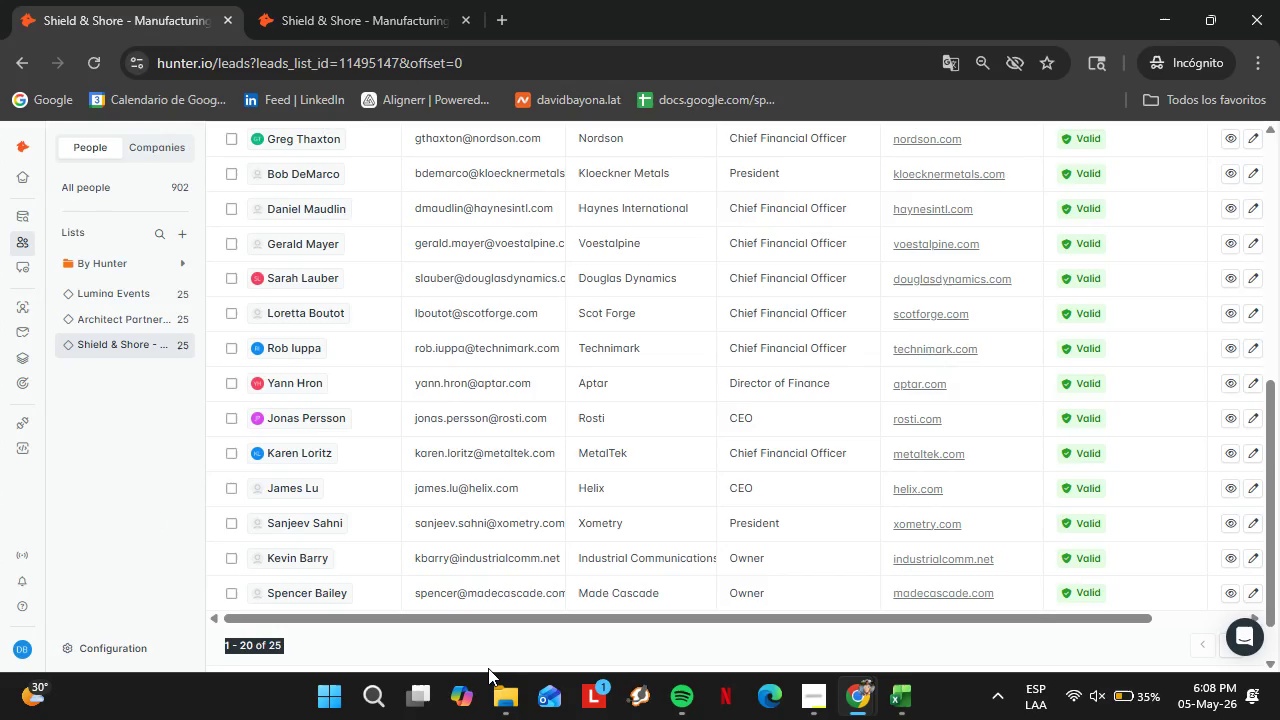 
left_click([488, 668])
 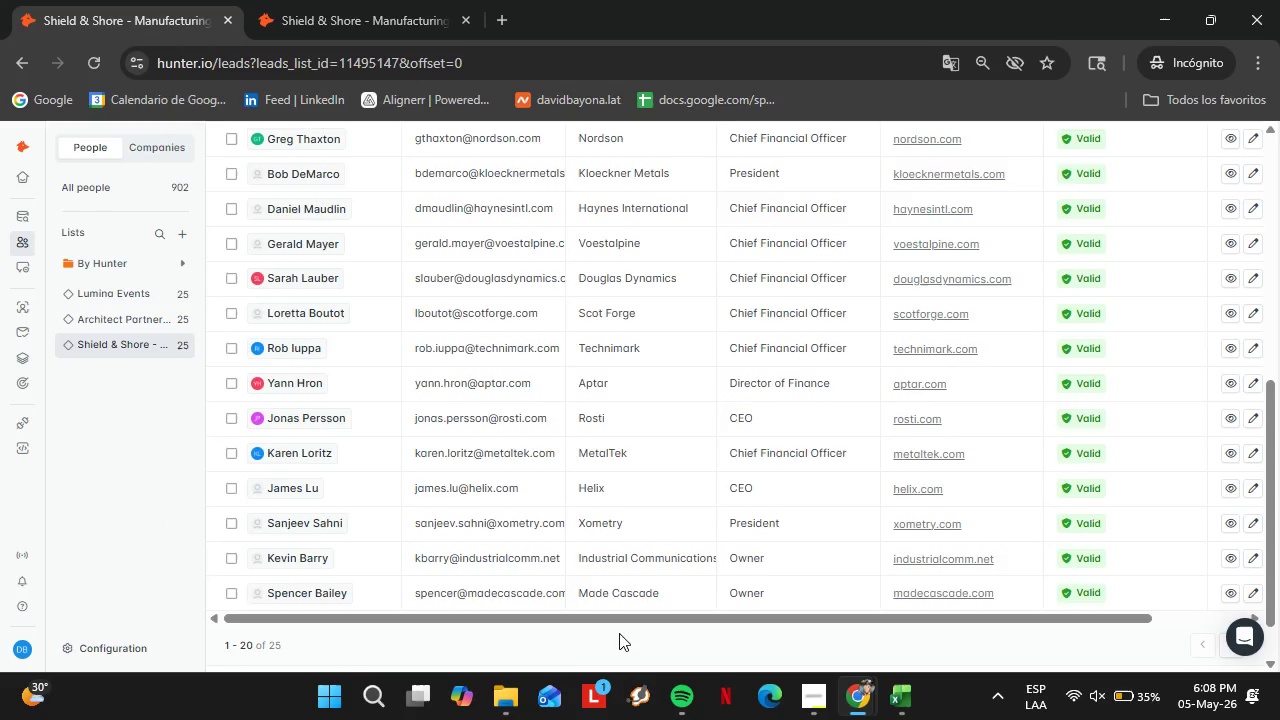 
scroll: coordinate [627, 632], scroll_direction: up, amount: 3.0
 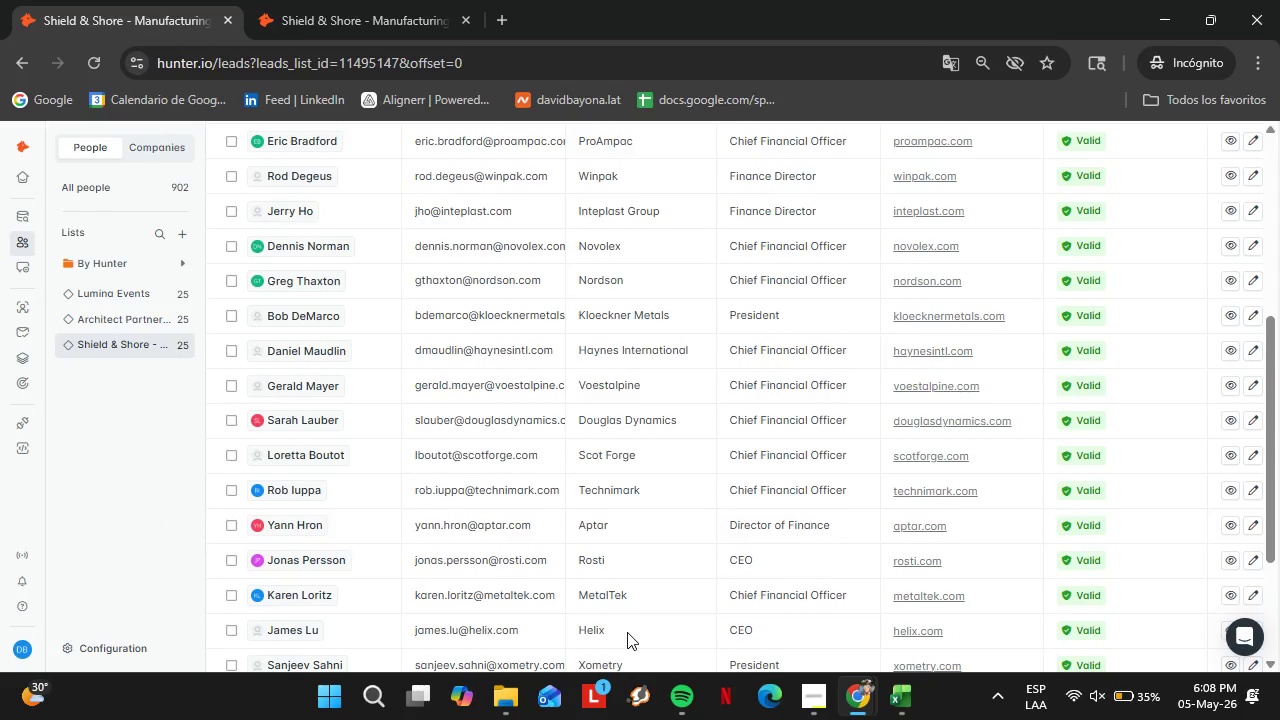 
left_click([1230, 586])
 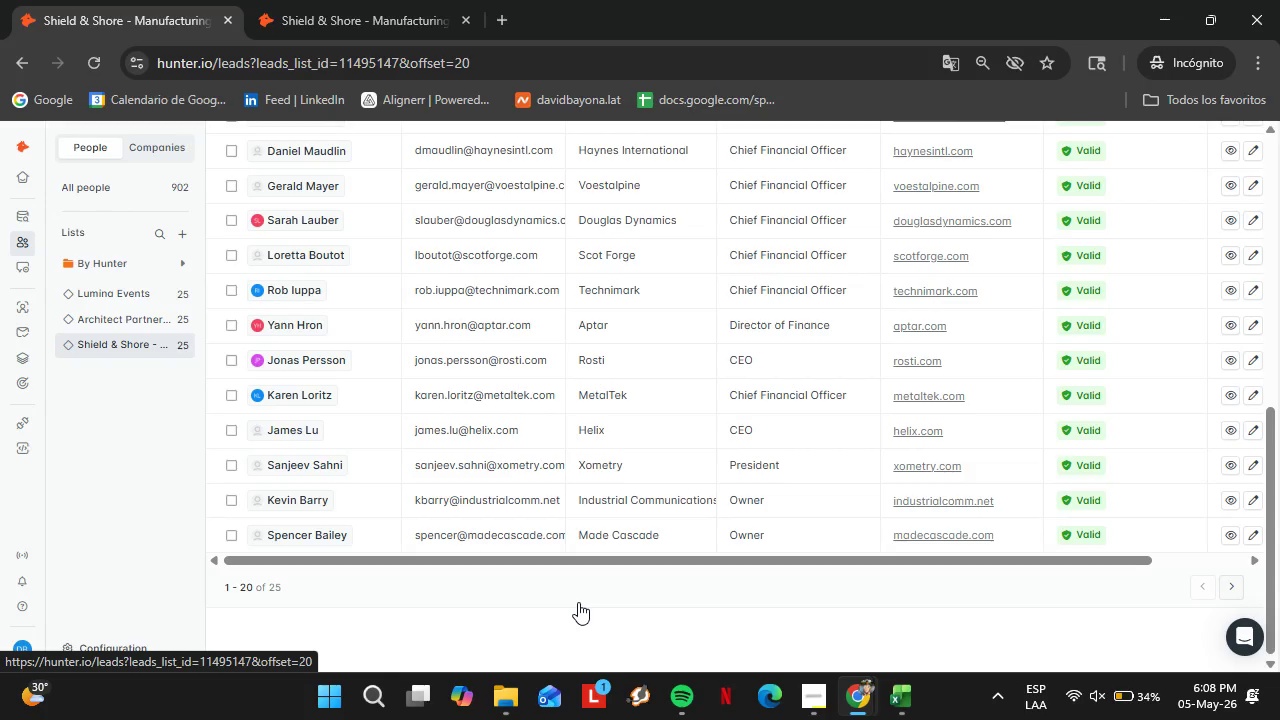 
scroll: coordinate [1167, 586], scroll_direction: down, amount: 6.0
 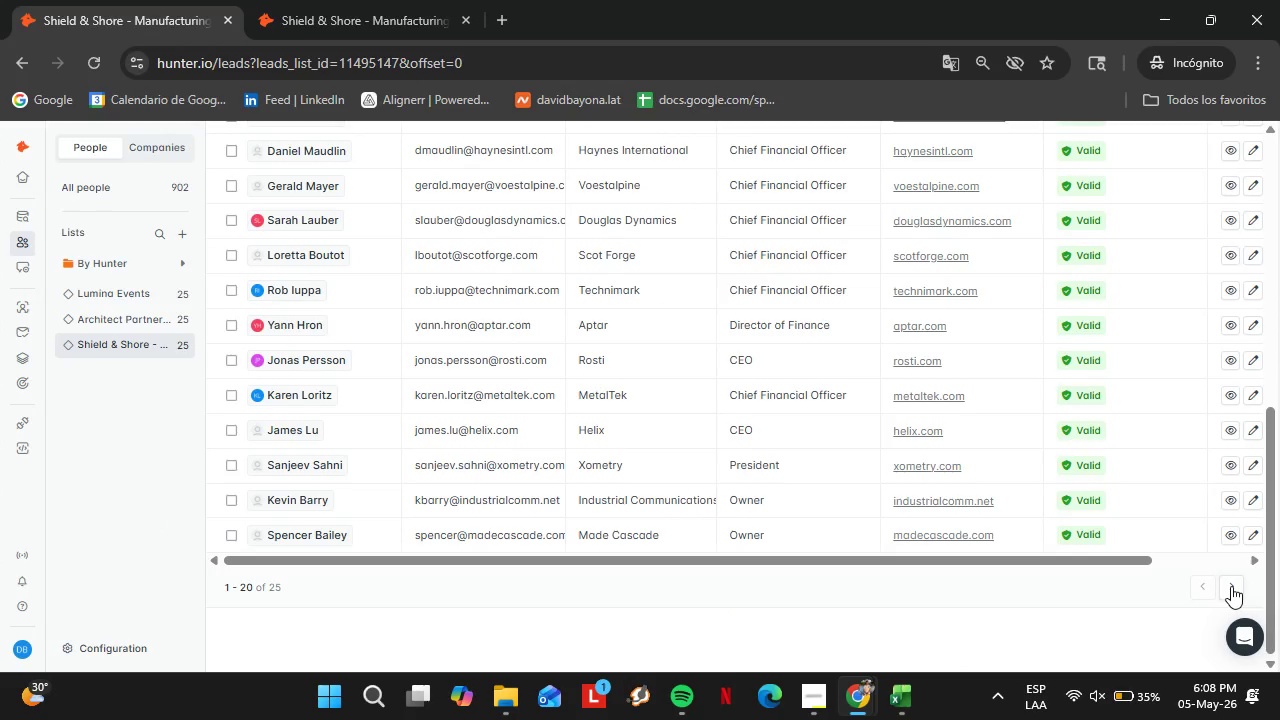 
wait(23.61)
 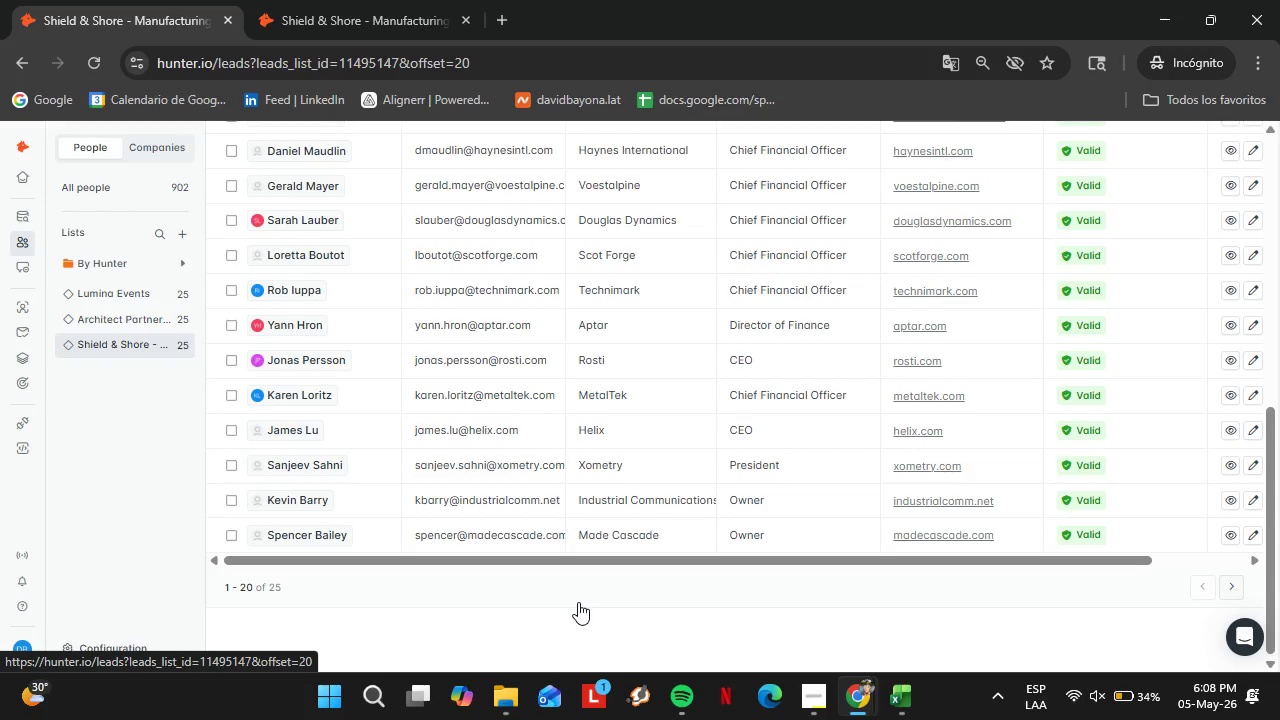 
key(PrintScreen)
 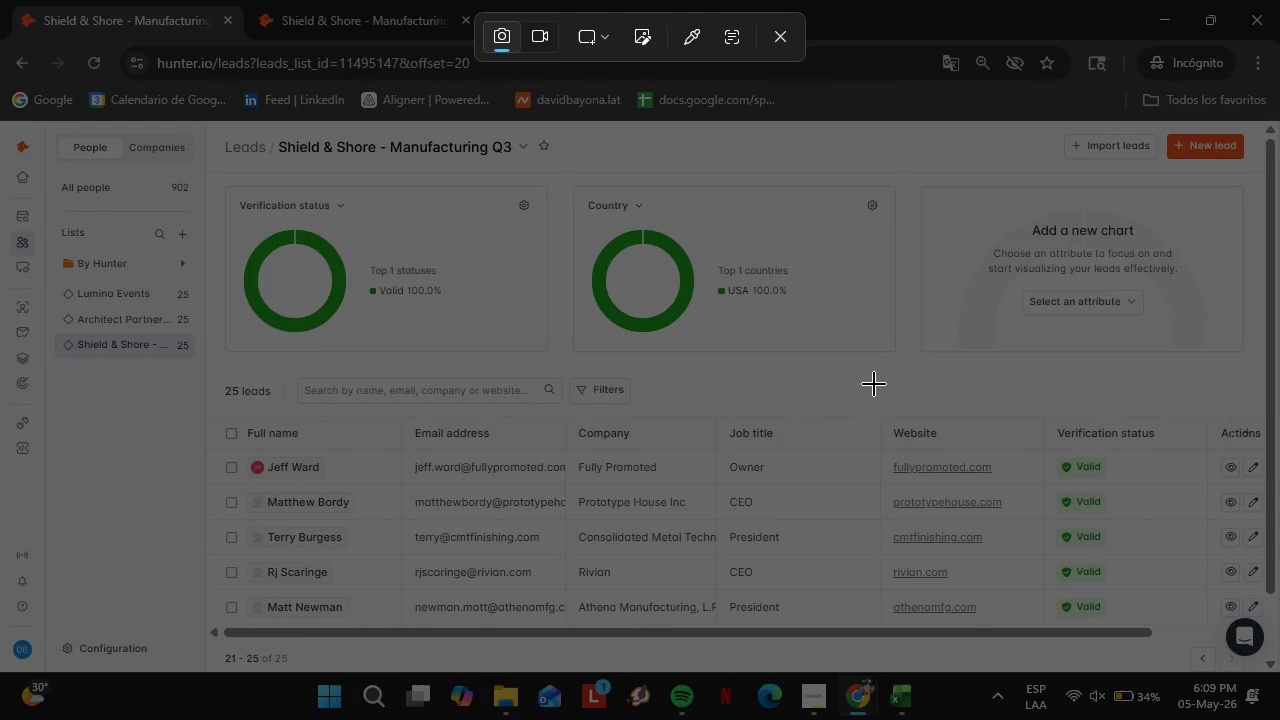 
wait(24.69)
 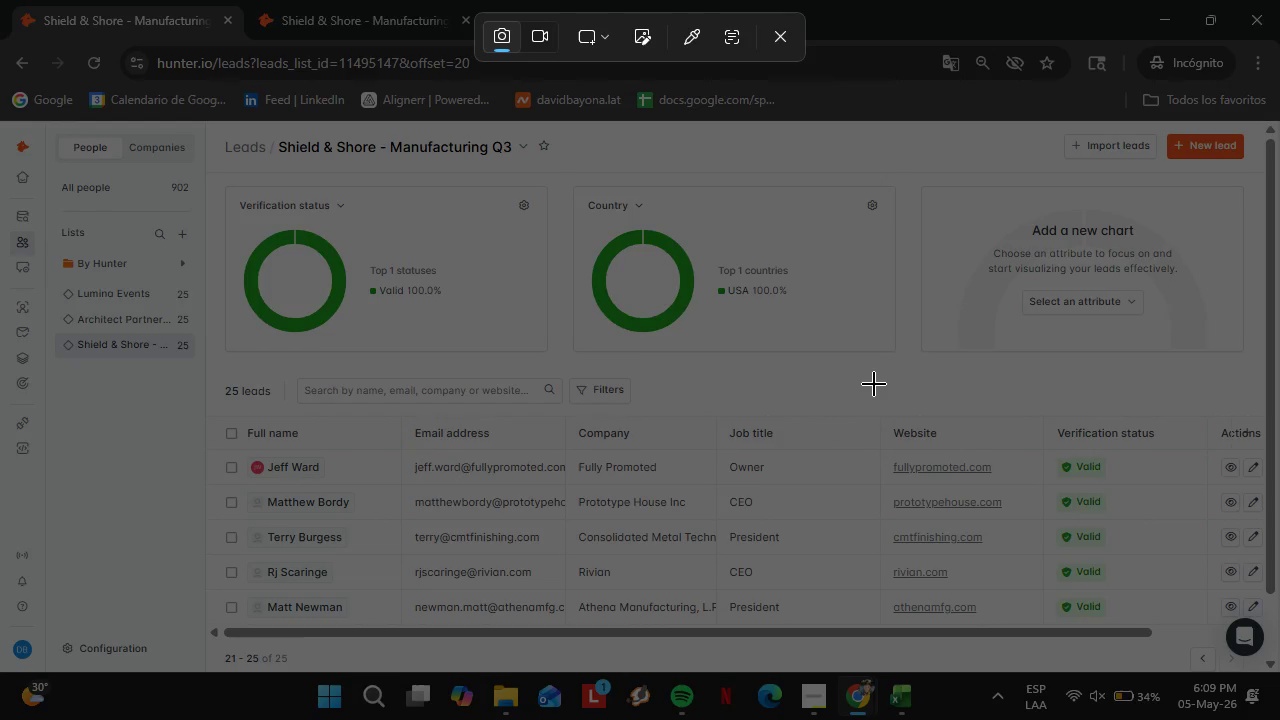 
left_click([1231, 500])
 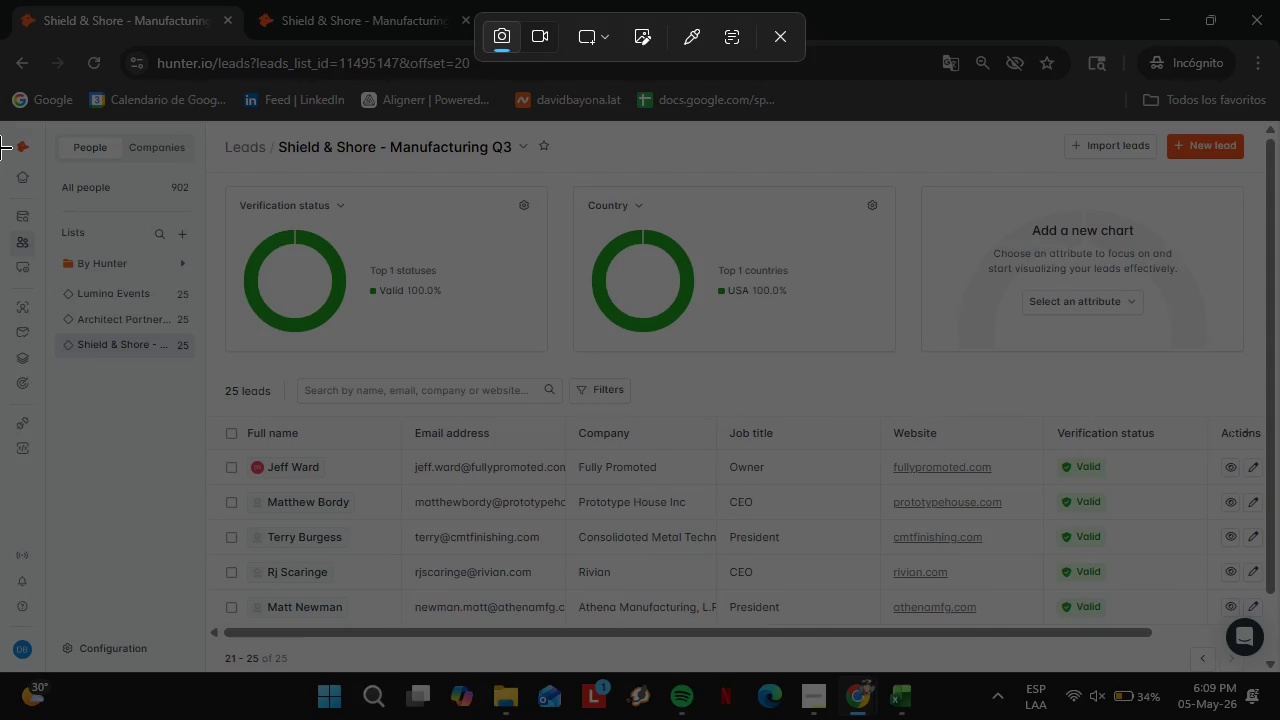 
wait(5.98)
 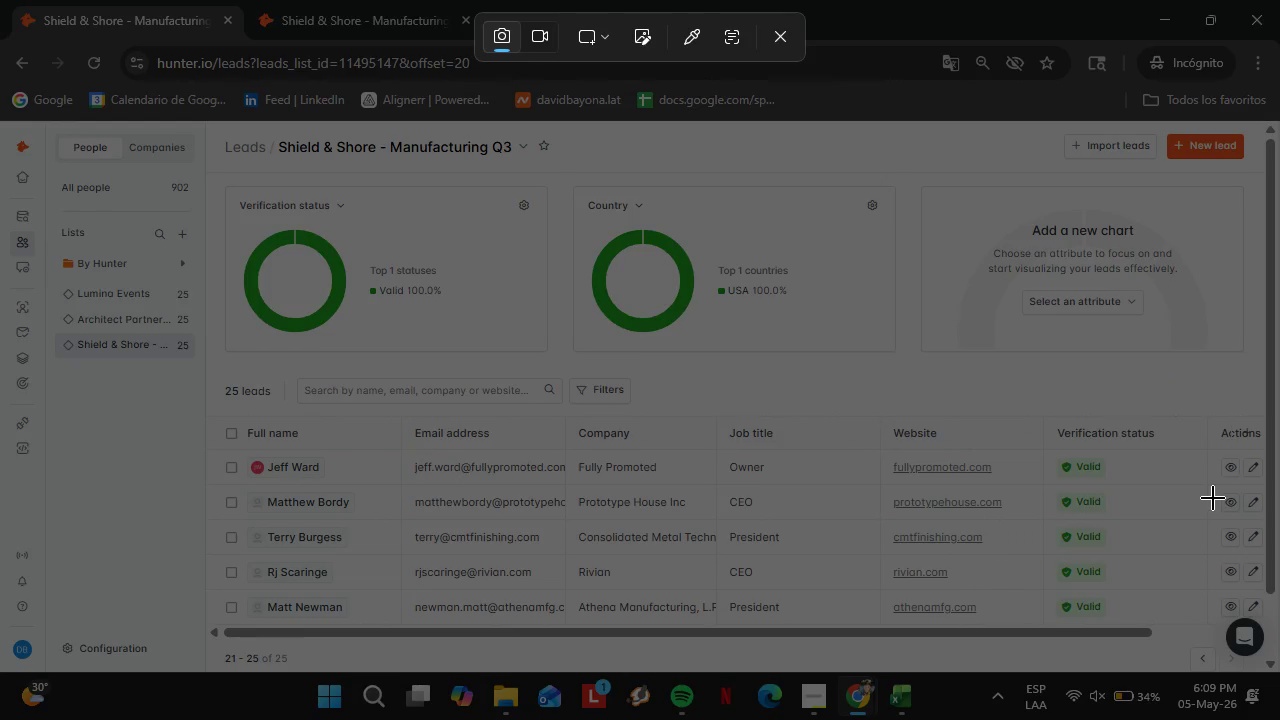 
left_click_drag(start_coordinate=[0, 124], to_coordinate=[1279, 673])
 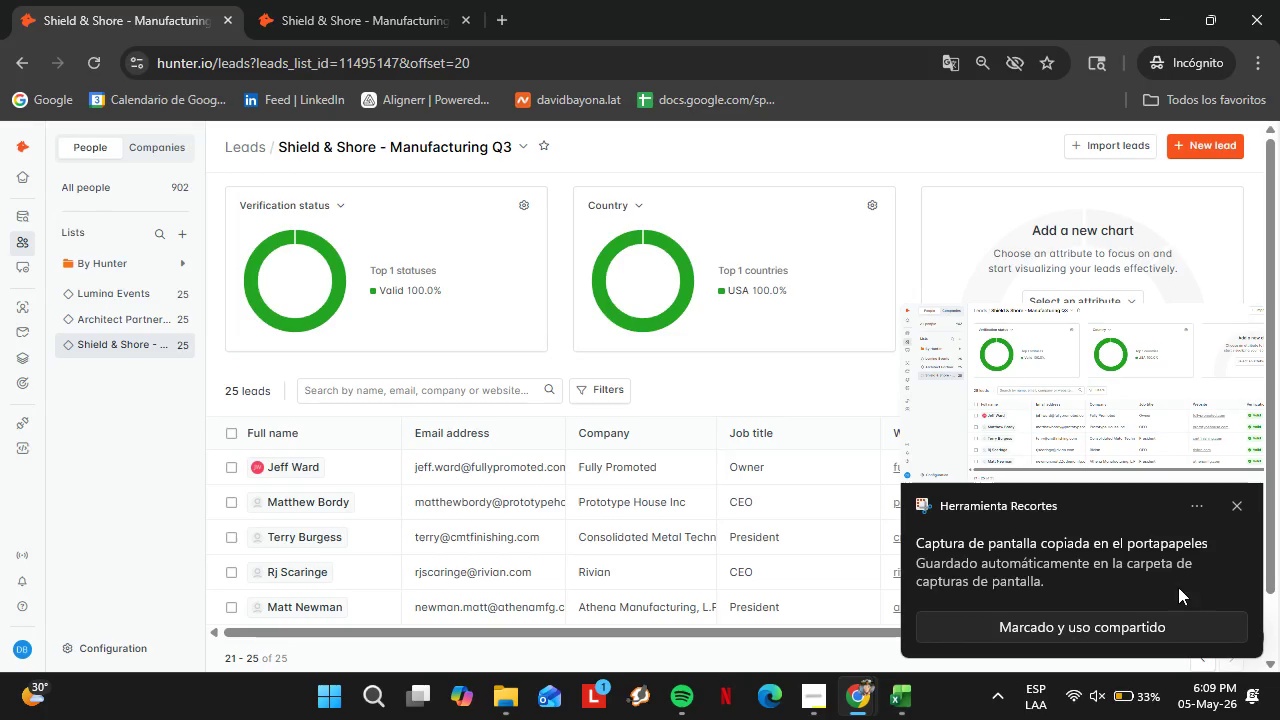 
wait(12.0)
 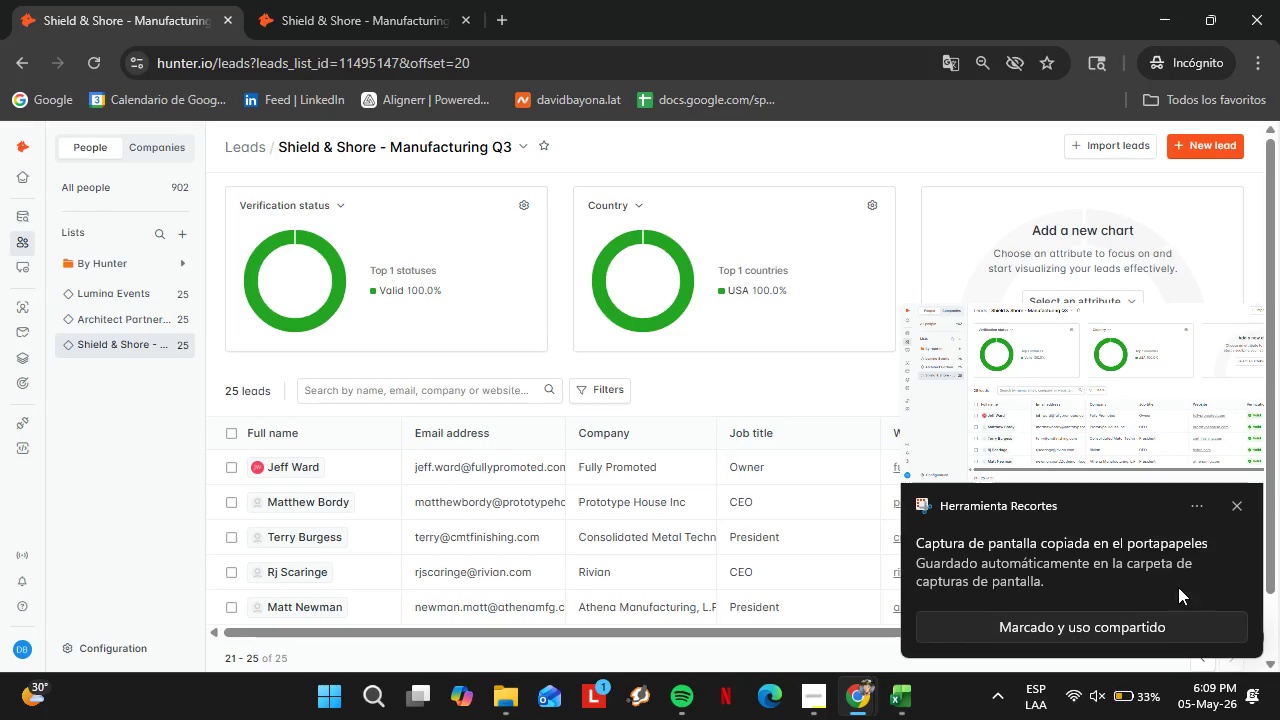 
left_click([1239, 494])
 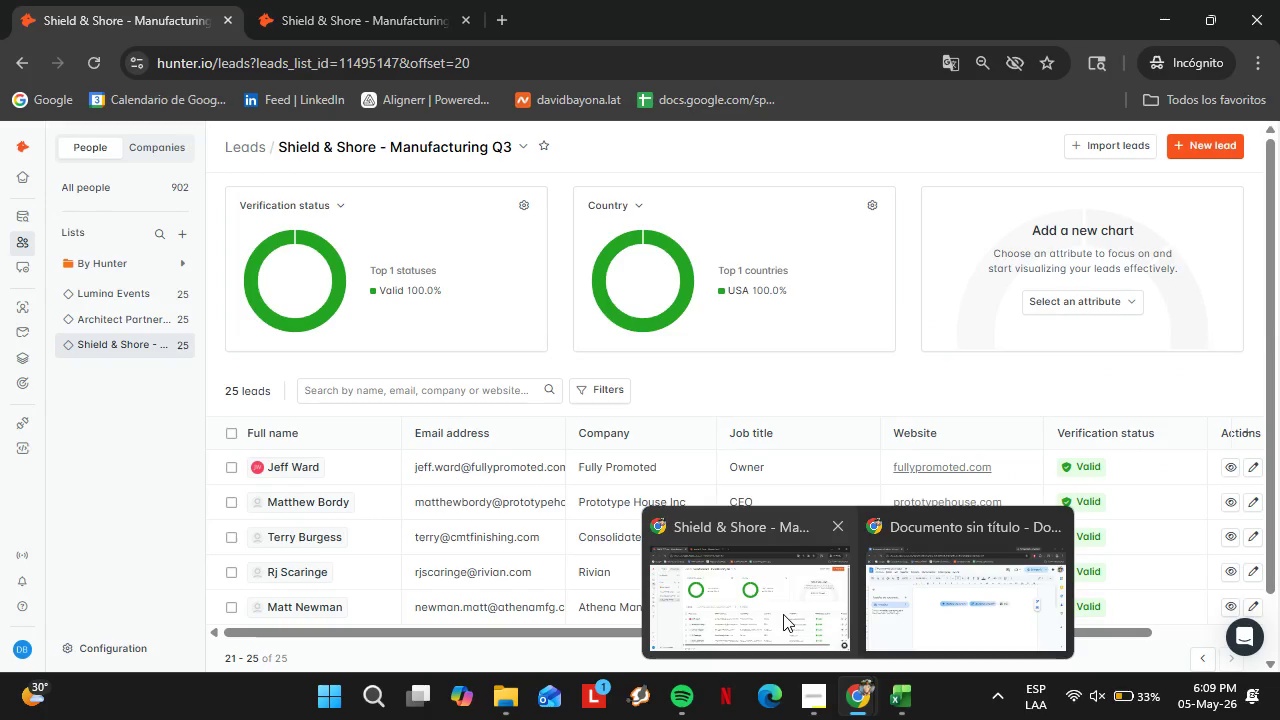 
left_click([908, 570])
 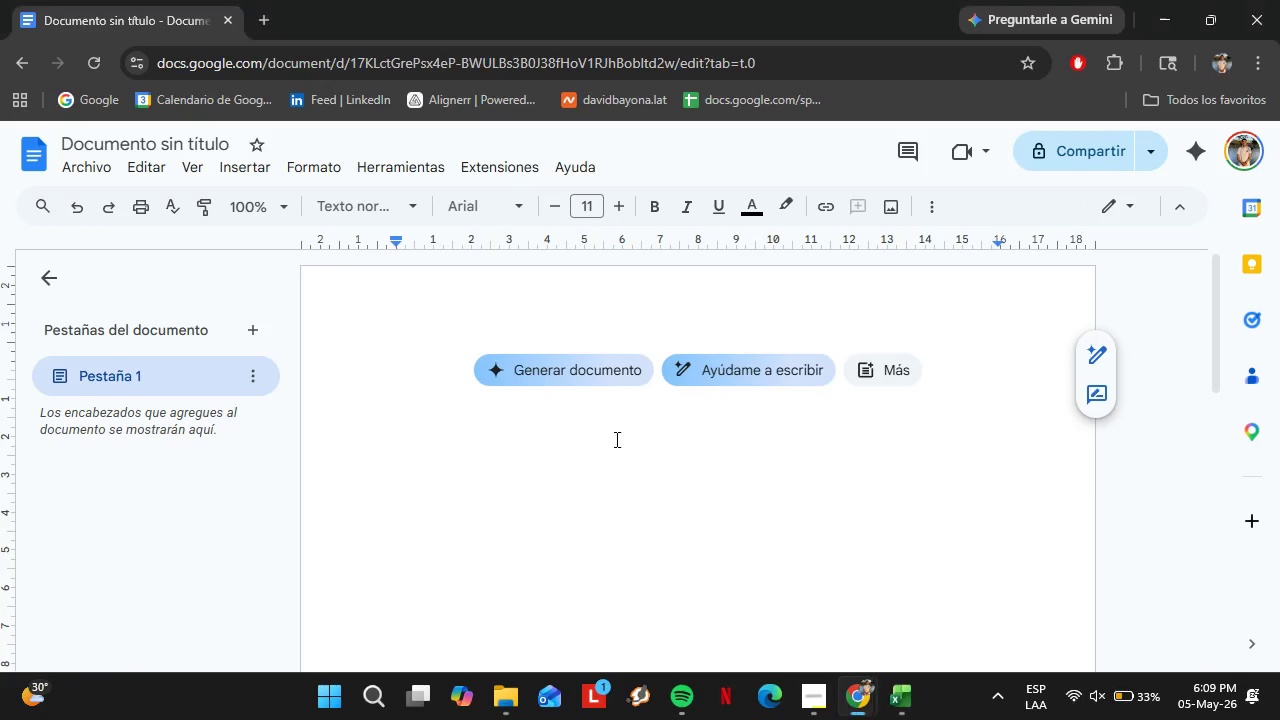 
left_click([379, 349])
 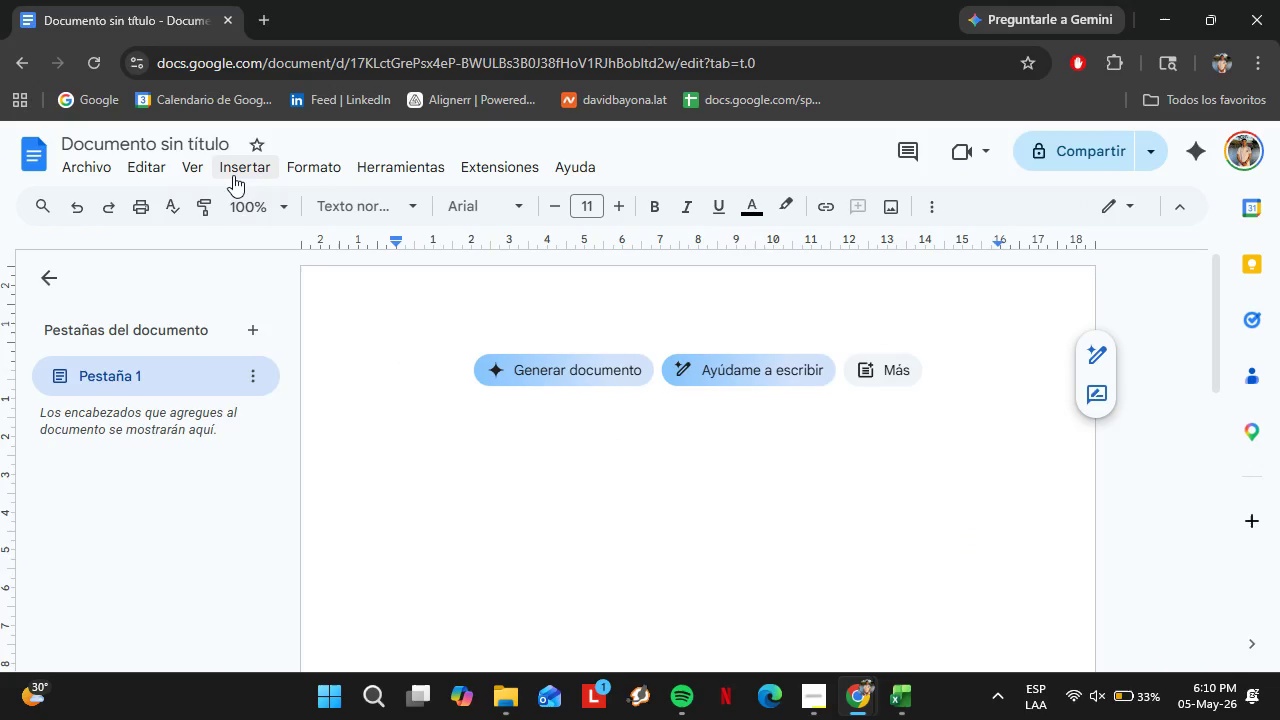 
left_click([233, 172])
 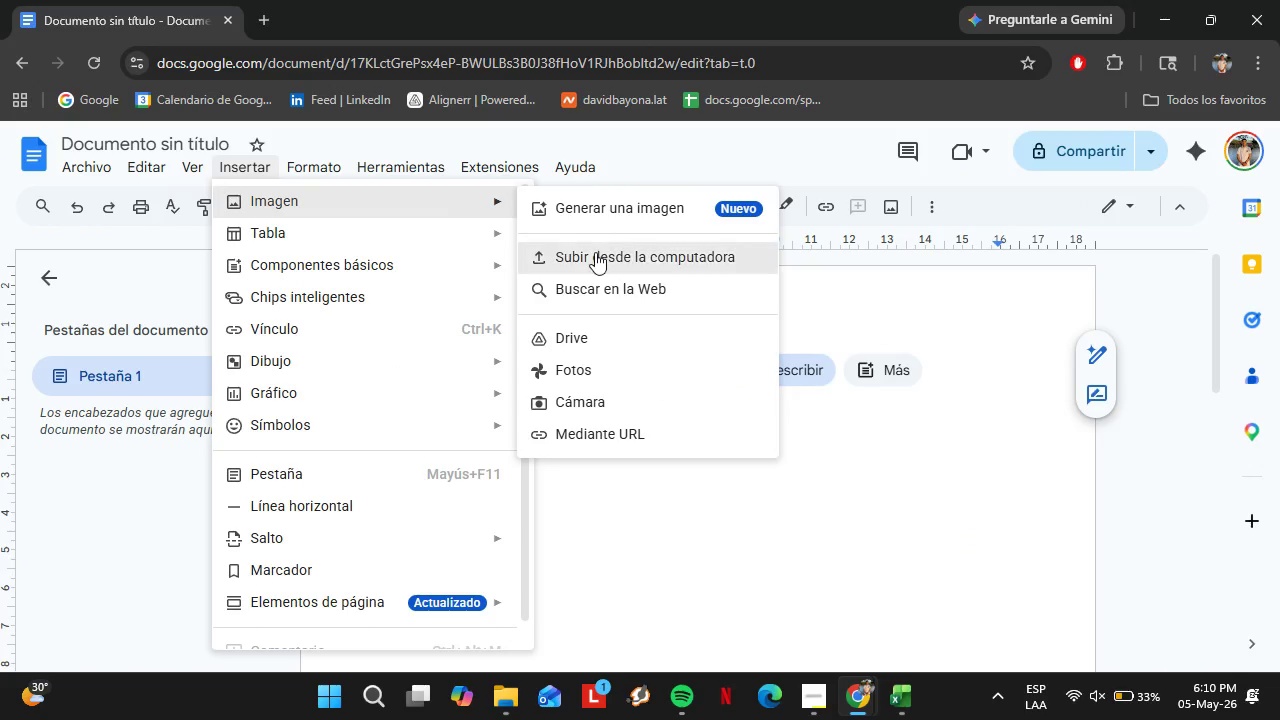 
left_click([603, 256])
 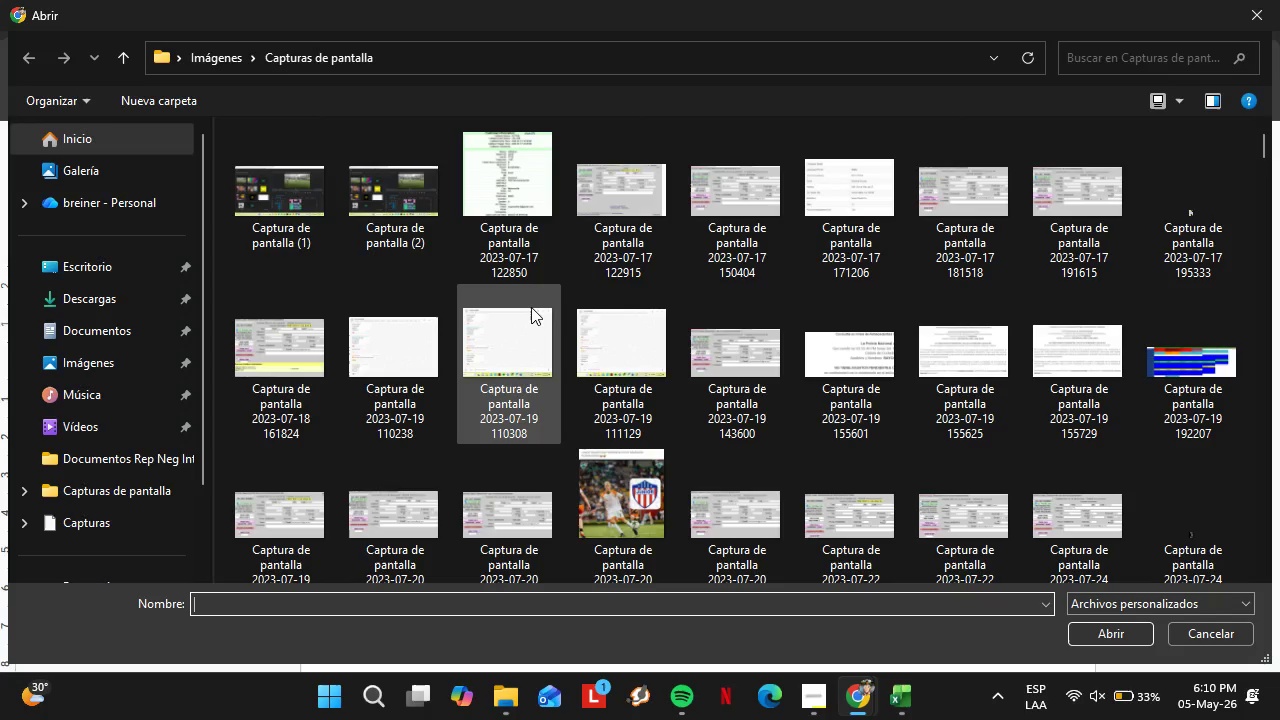 
mouse_move([503, 334])
 